 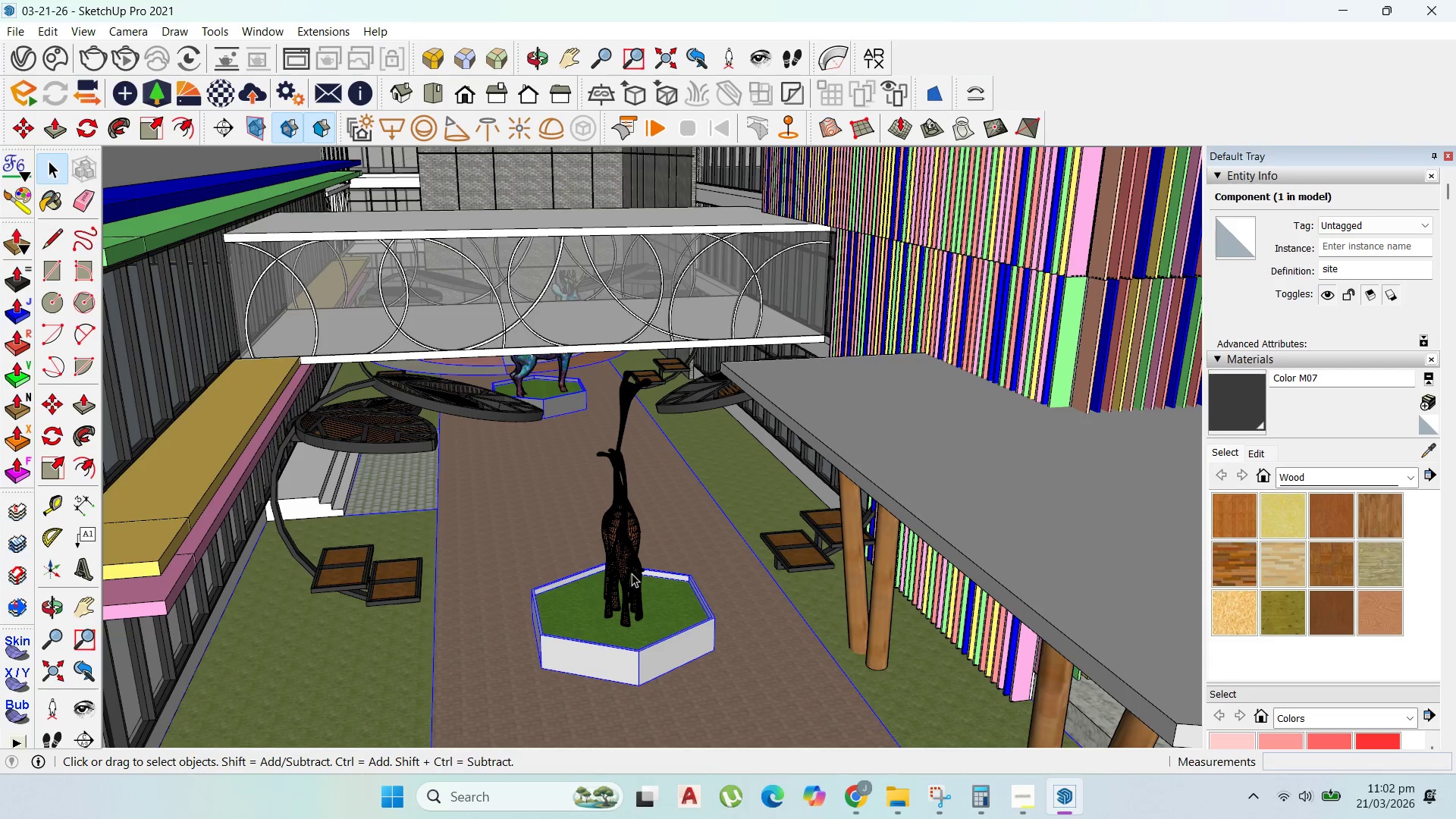 
left_click([635, 562])
 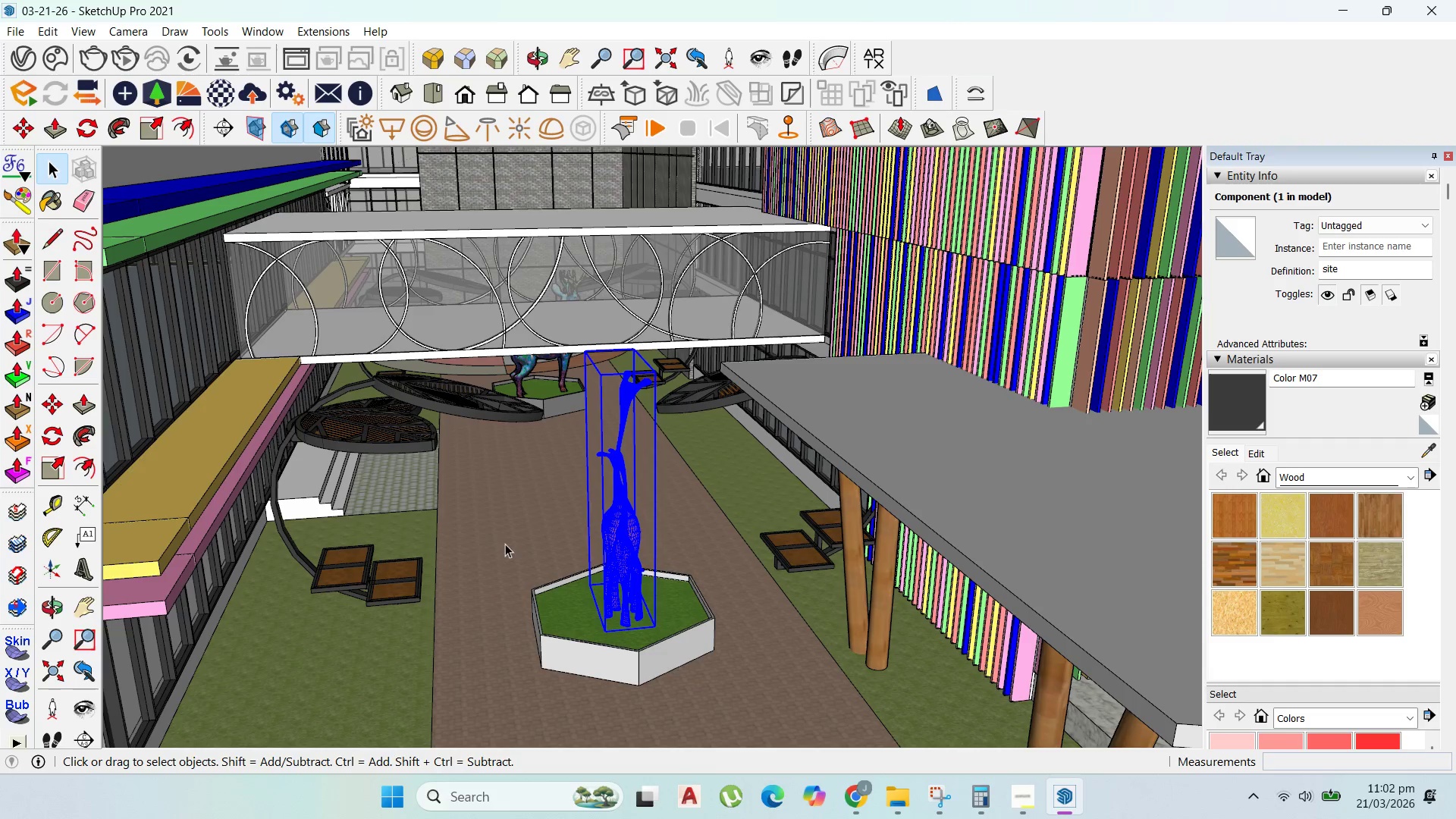 
hold_key(key=ShiftLeft, duration=1.52)
left_click([813, 550])
 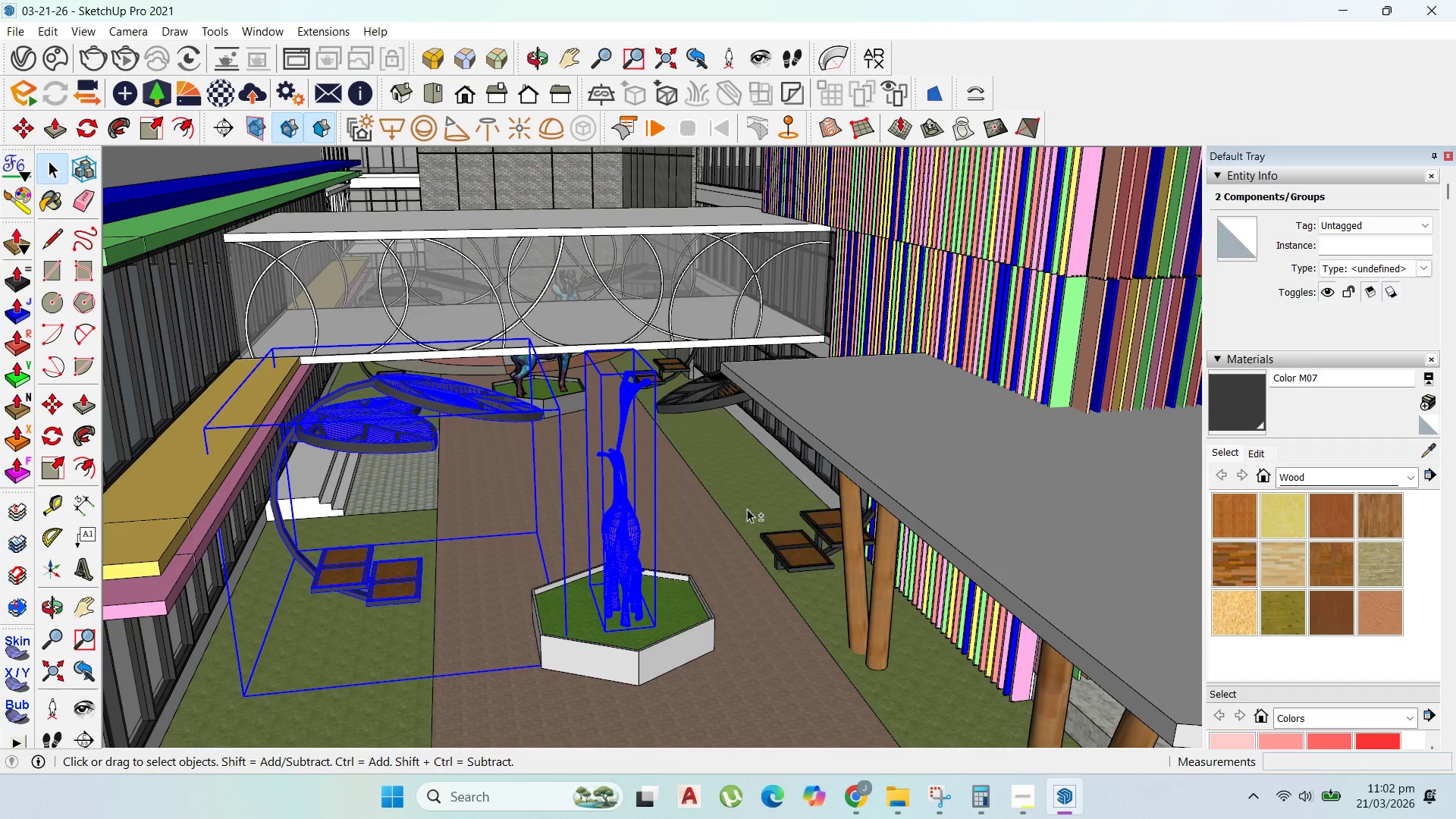 
key(Shift+ShiftLeft)
 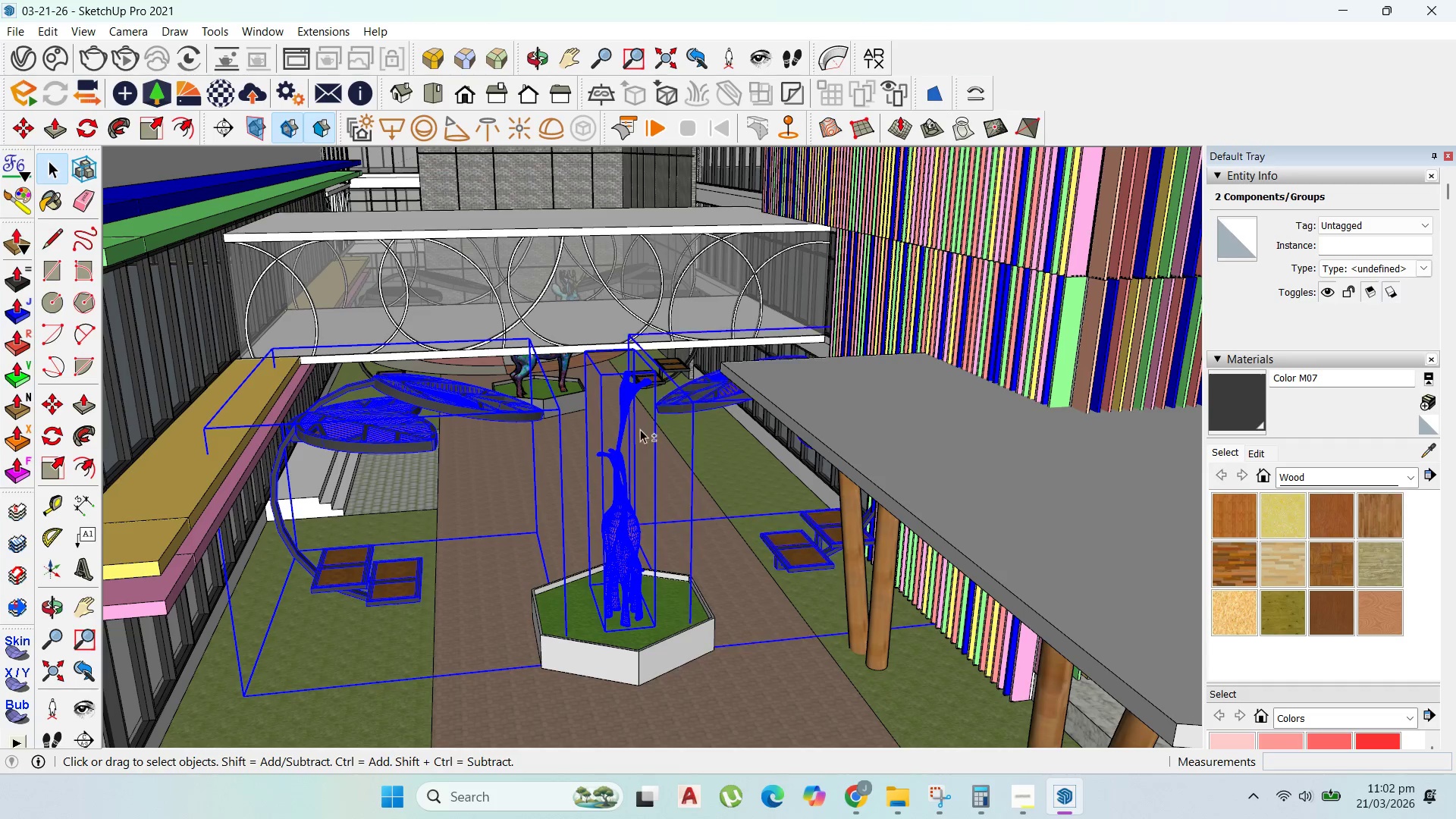 
key(Shift+ShiftLeft)
 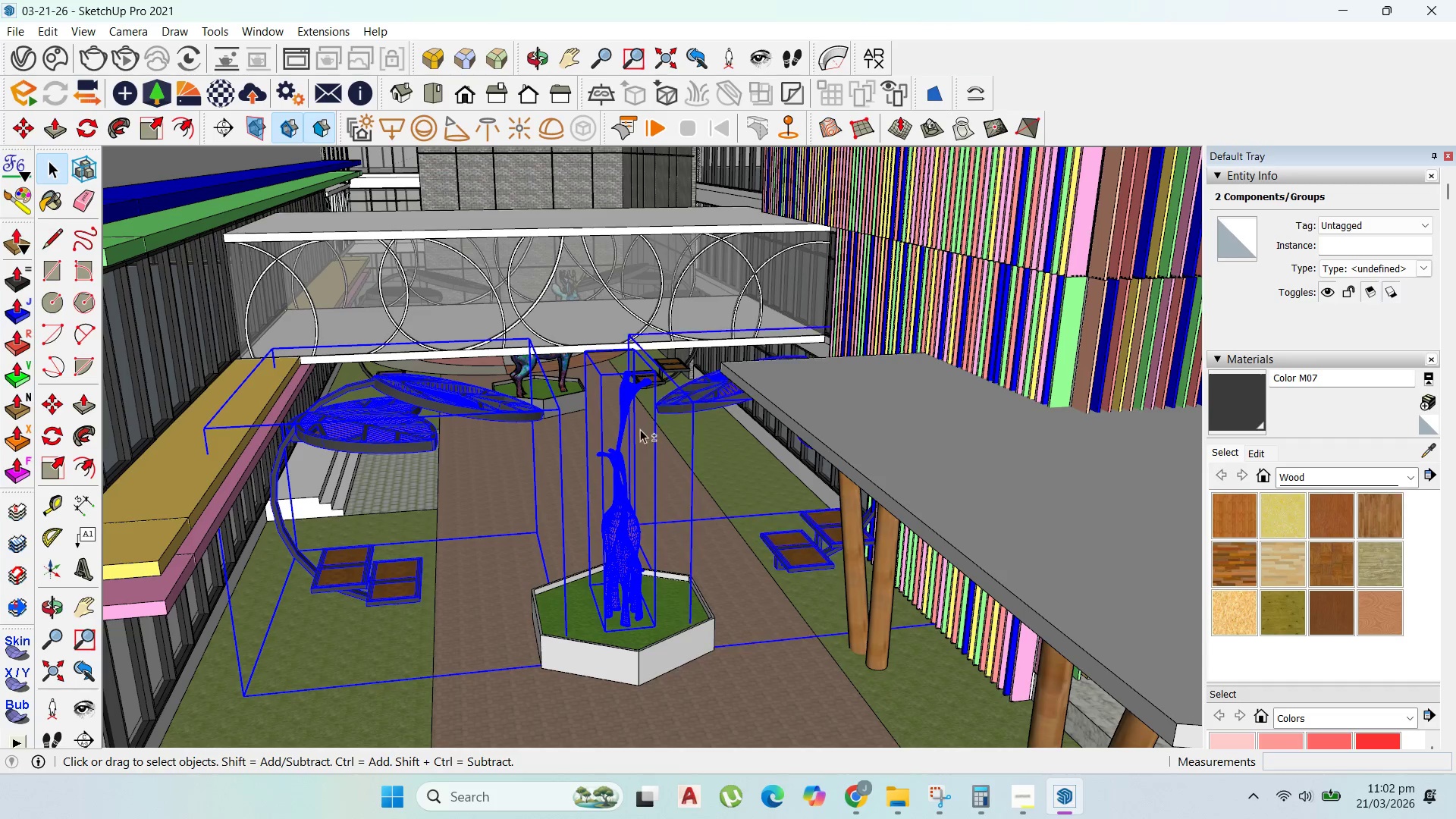 
key(Shift+ShiftLeft)
 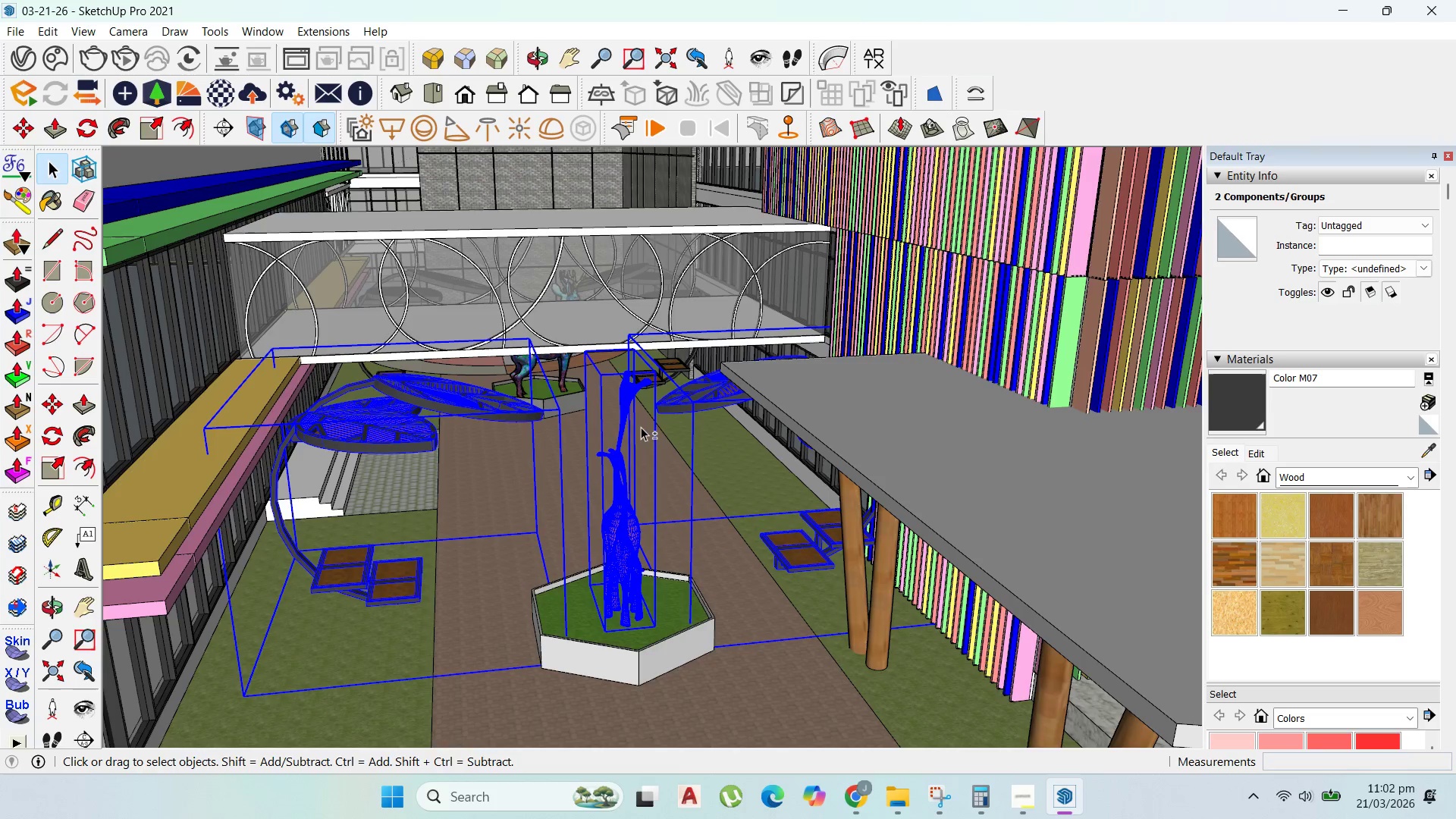 
key(Shift+ShiftLeft)
 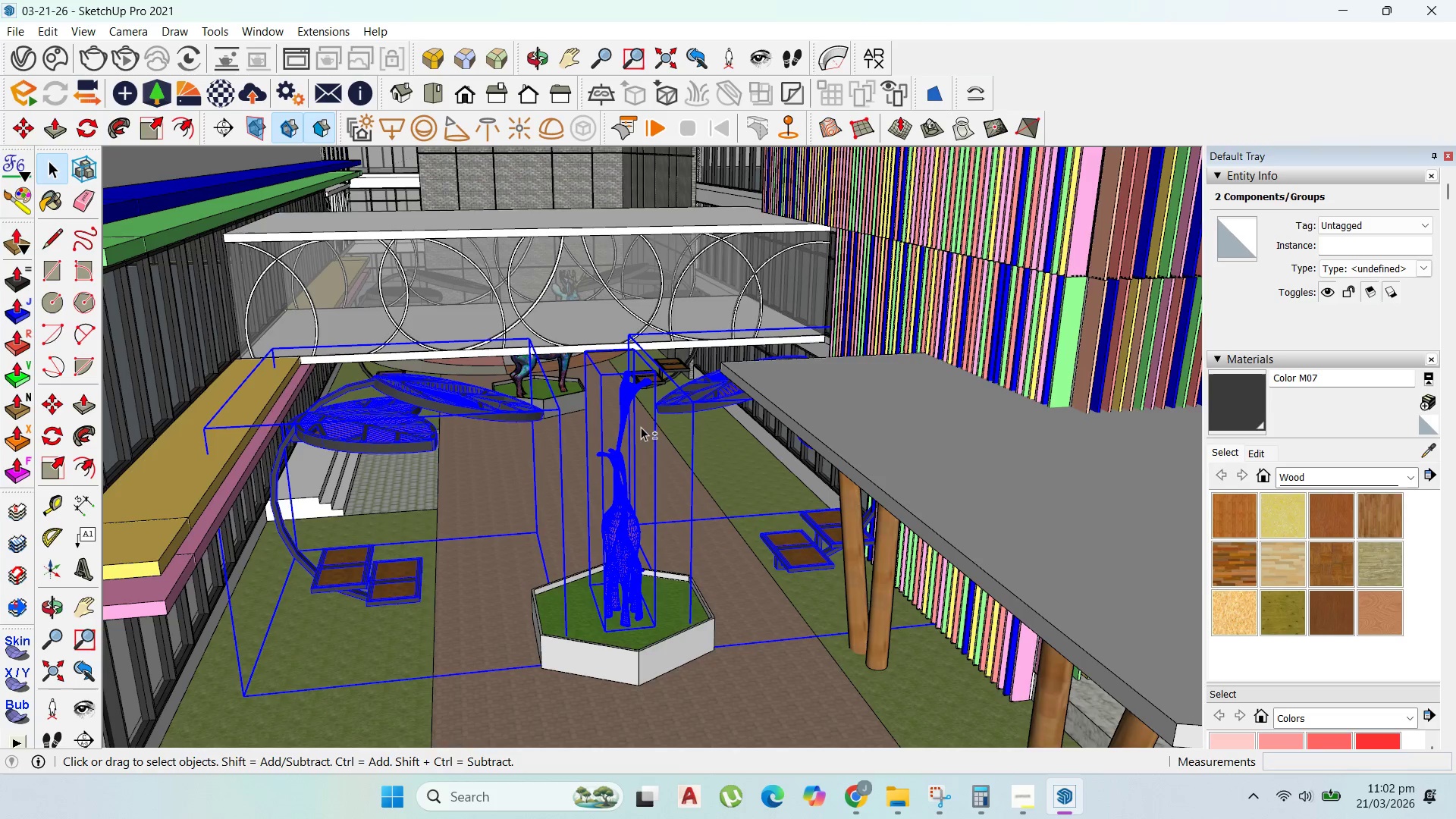 
key(Shift+ShiftLeft)
 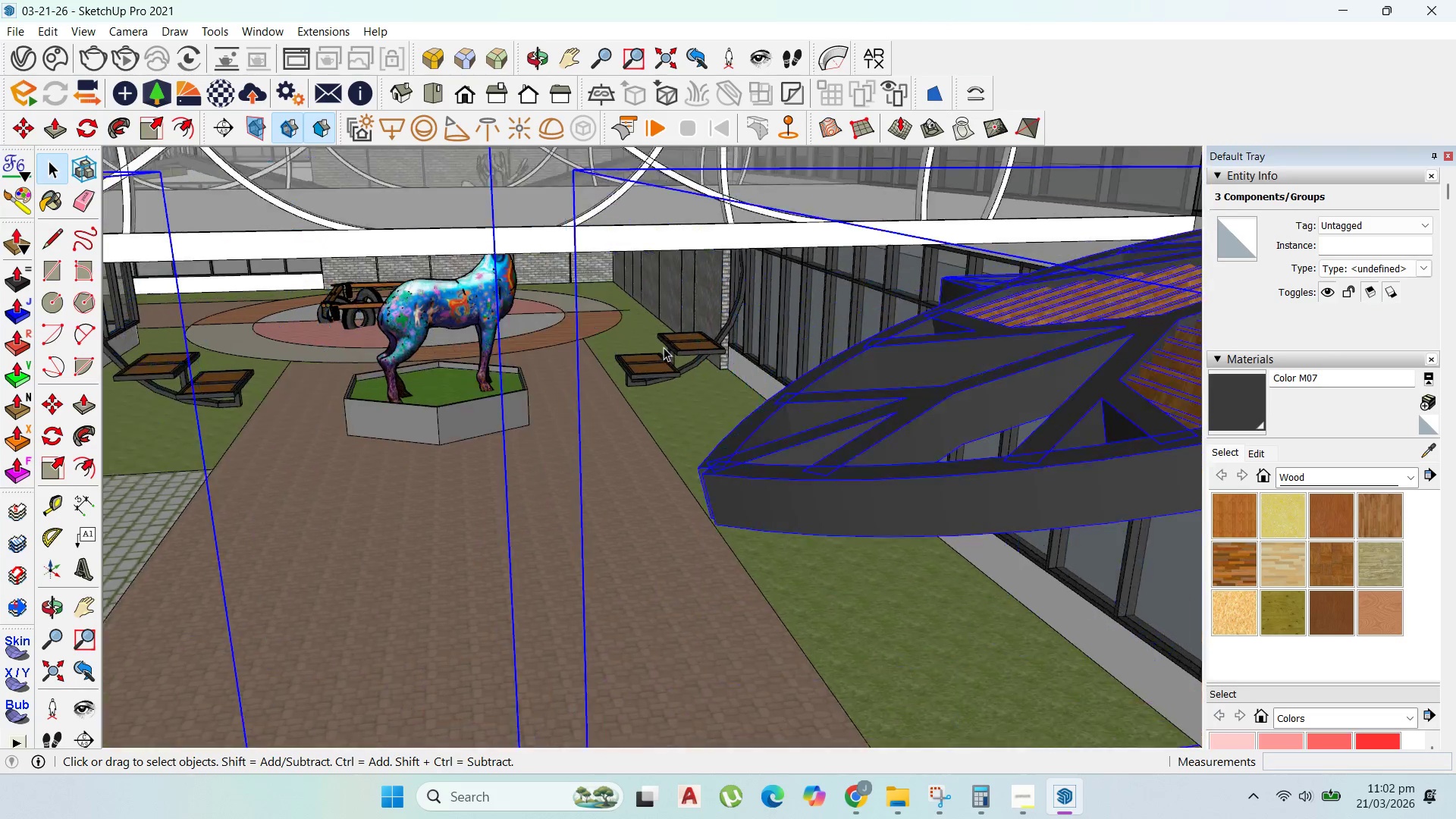 
hold_key(key=ShiftLeft, duration=1.31)
 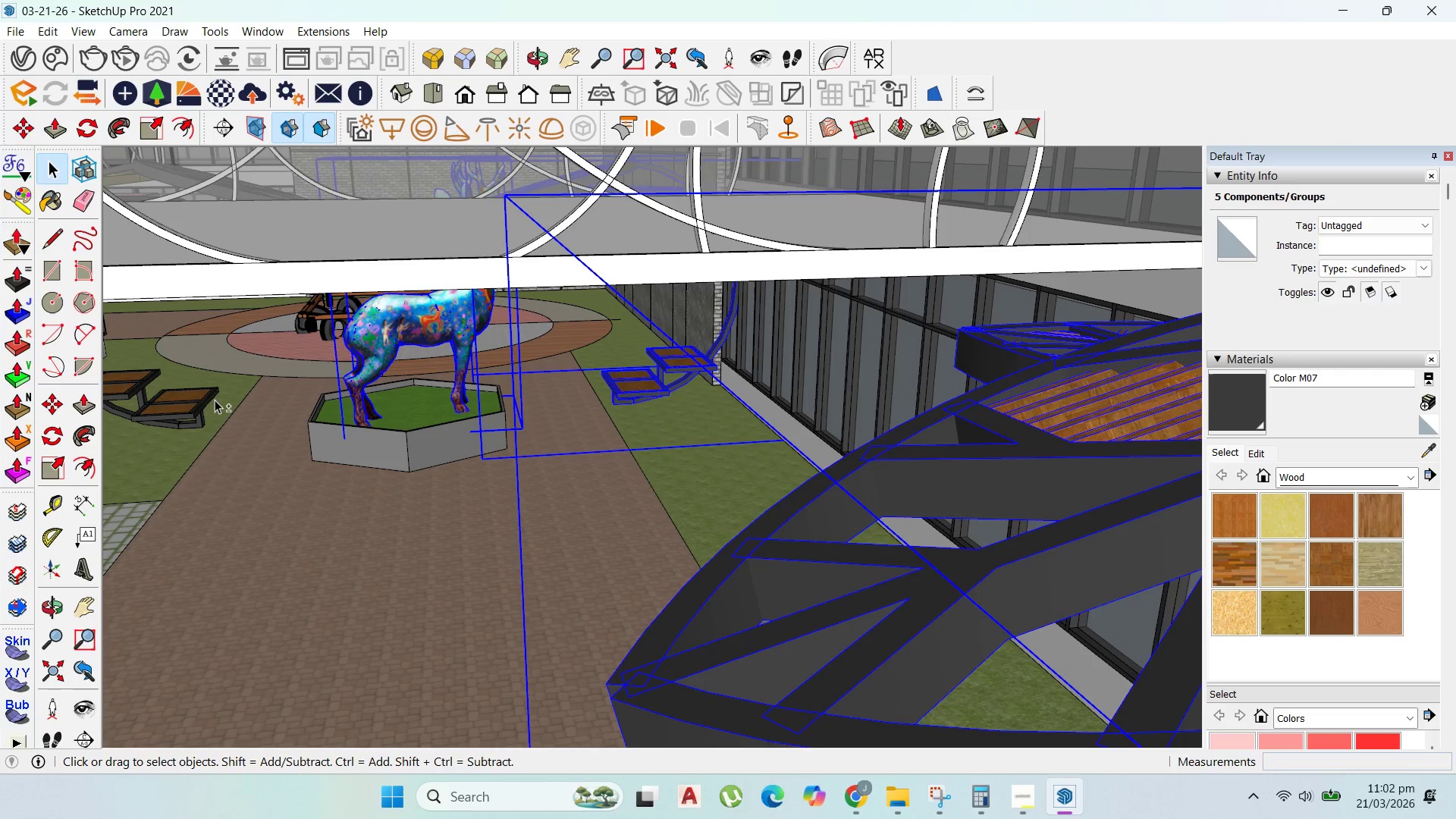 
scroll: coordinate [664, 347], scroll_direction: up, amount: 8.0
 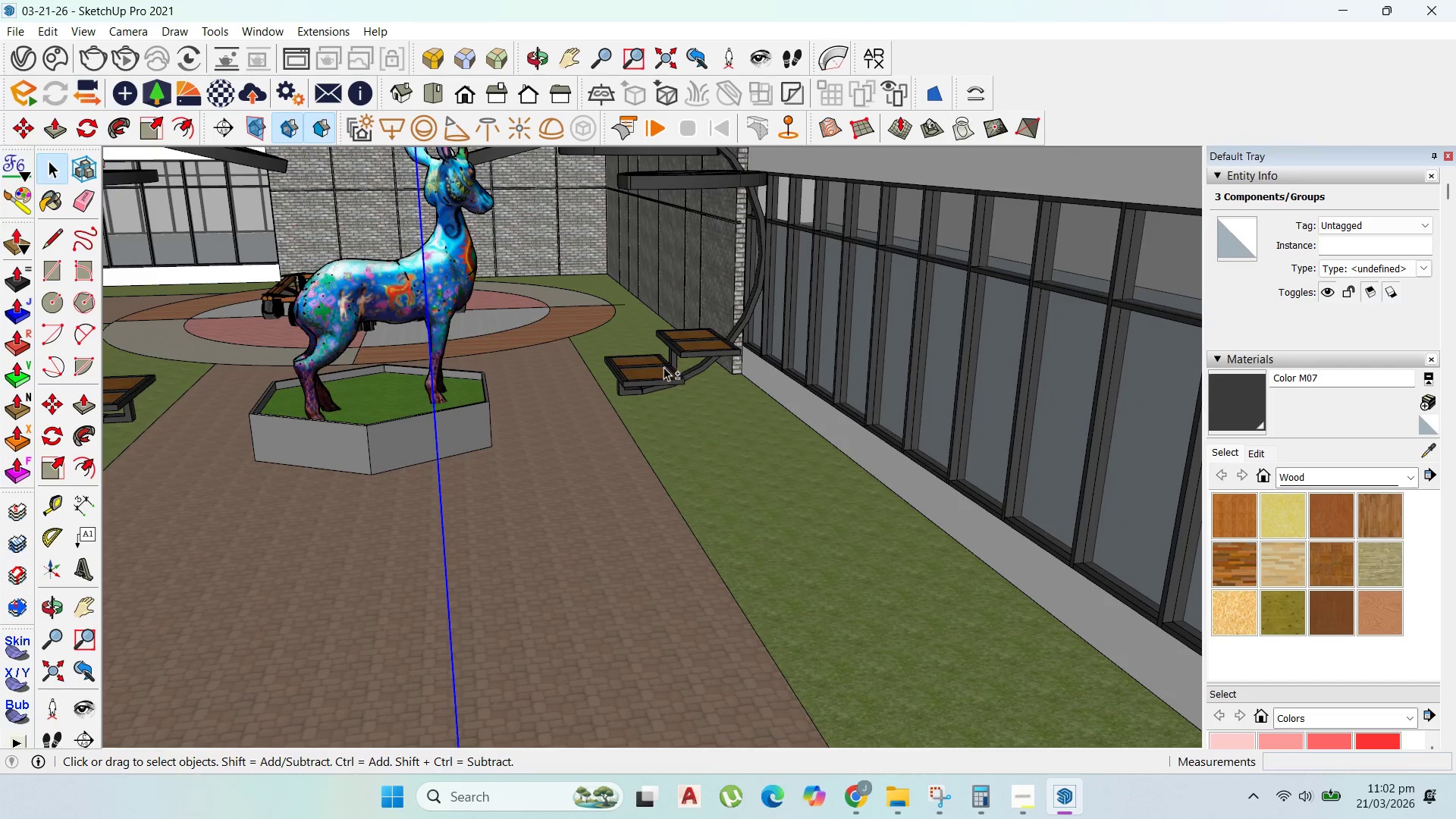 
hold_key(key=ShiftLeft, duration=0.73)
 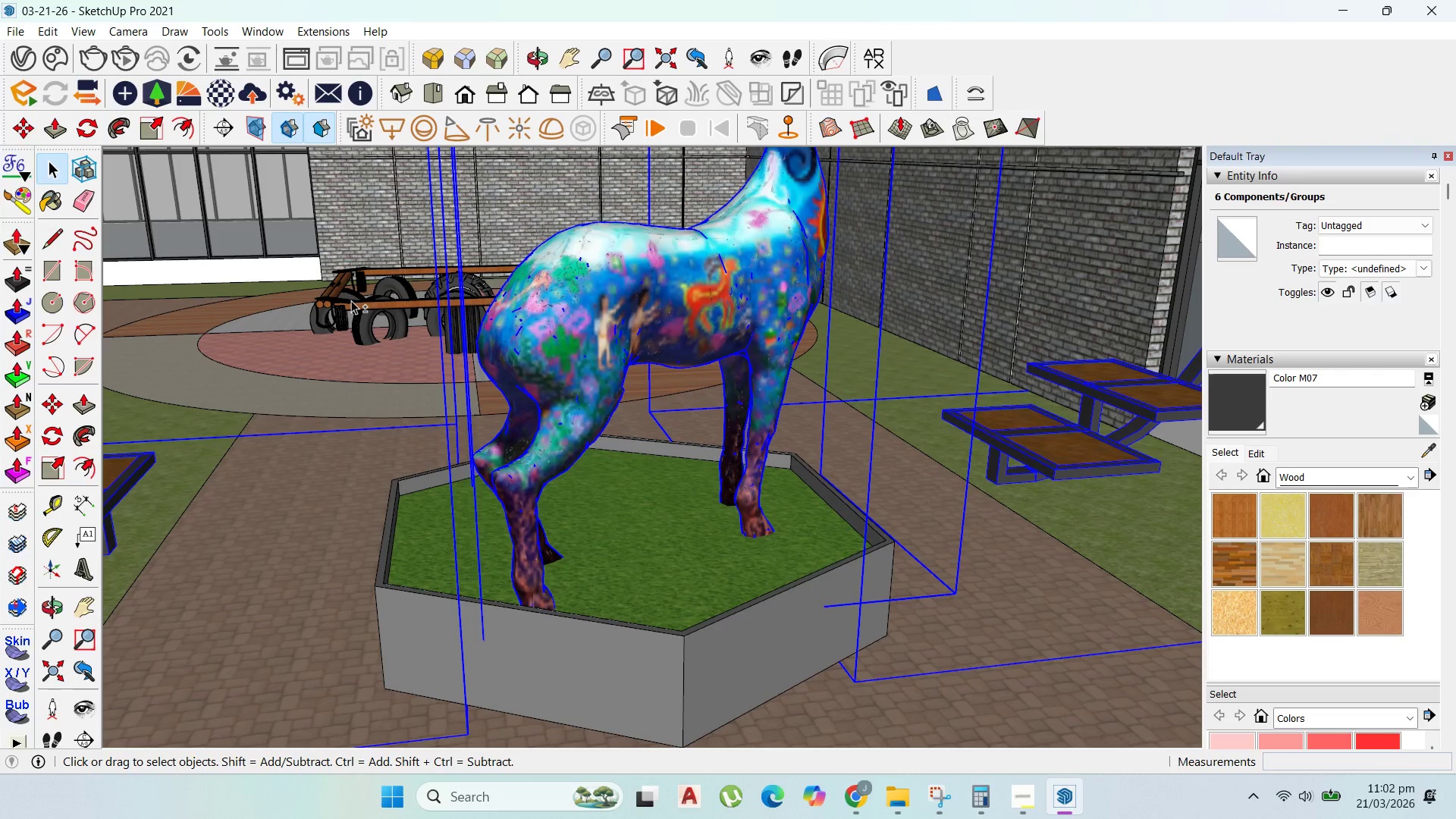 
scroll: coordinate [582, 460], scroll_direction: down, amount: 3.0
 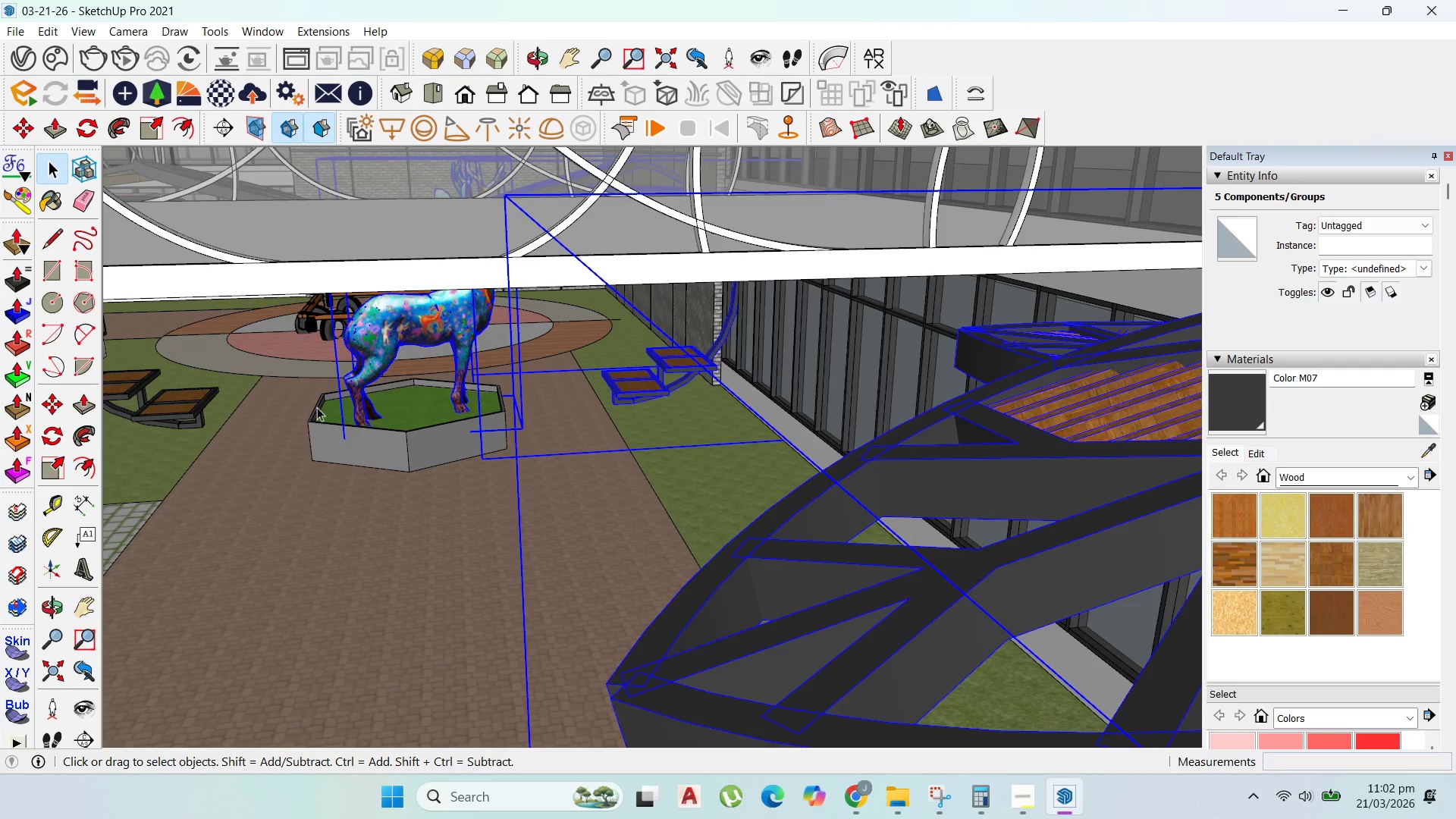 
left_click([196, 397])
 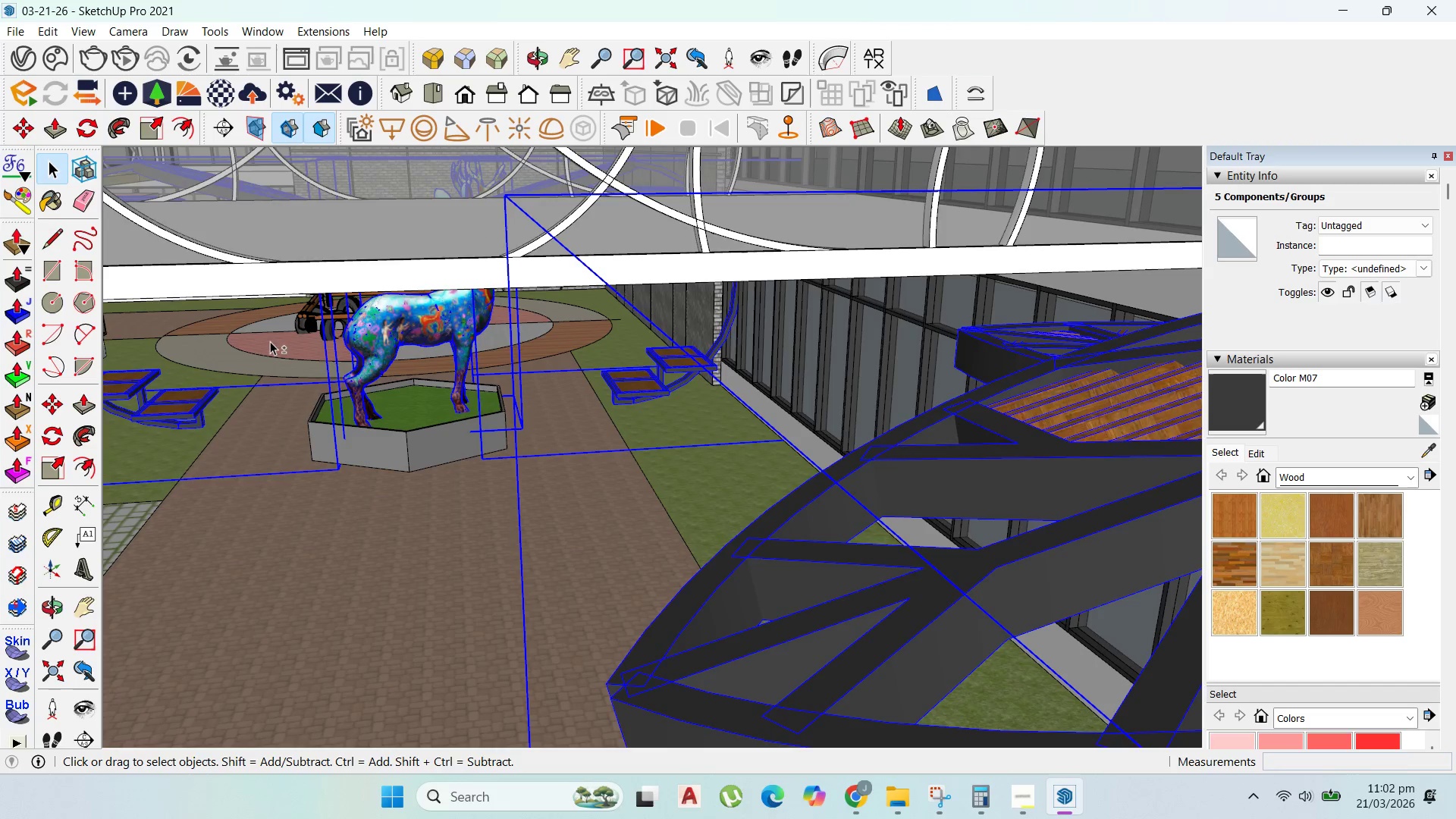 
hold_key(key=ShiftLeft, duration=1.03)
left_click([355, 299])
 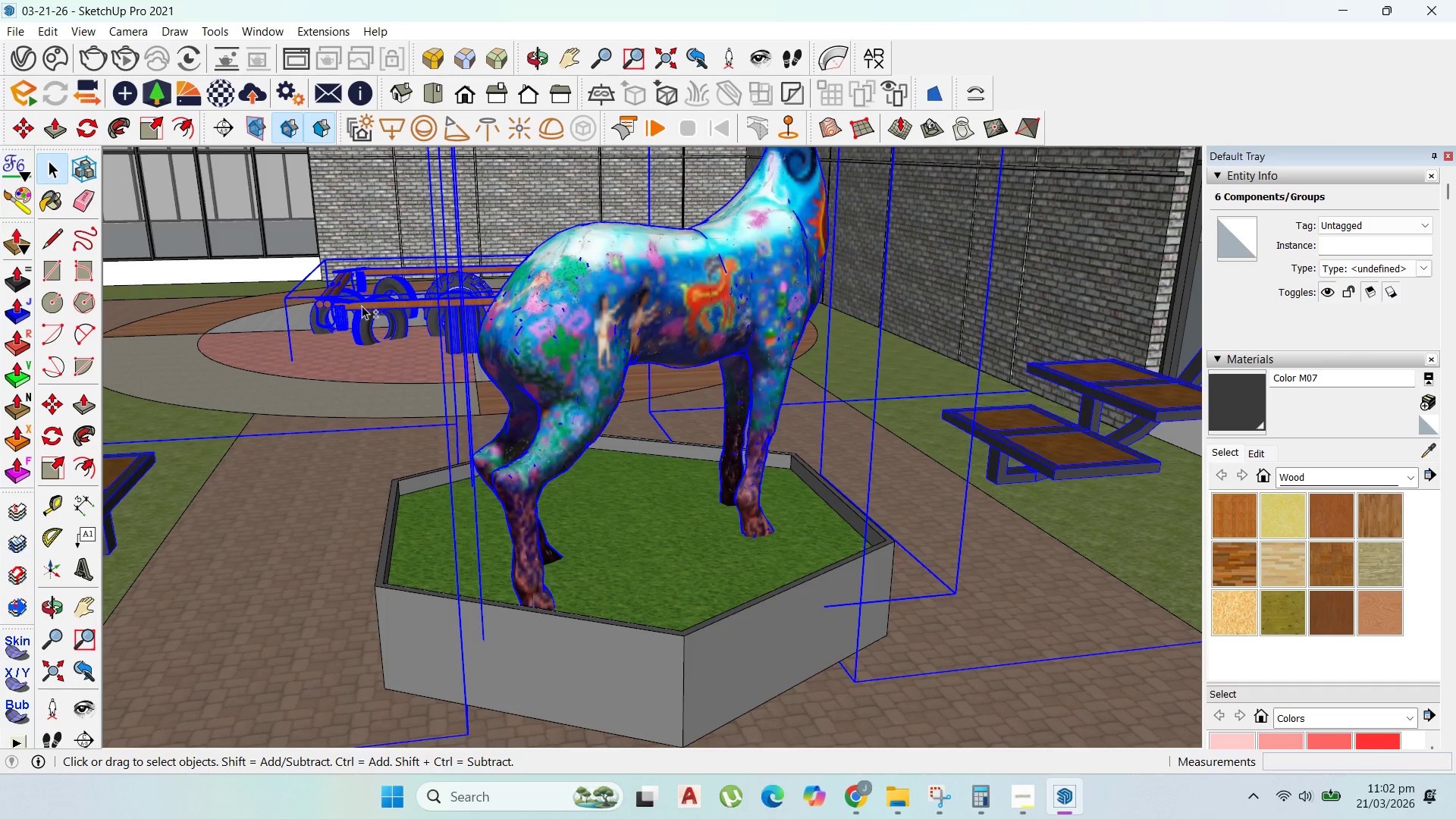 
scroll: coordinate [388, 322], scroll_direction: up, amount: 12.0
 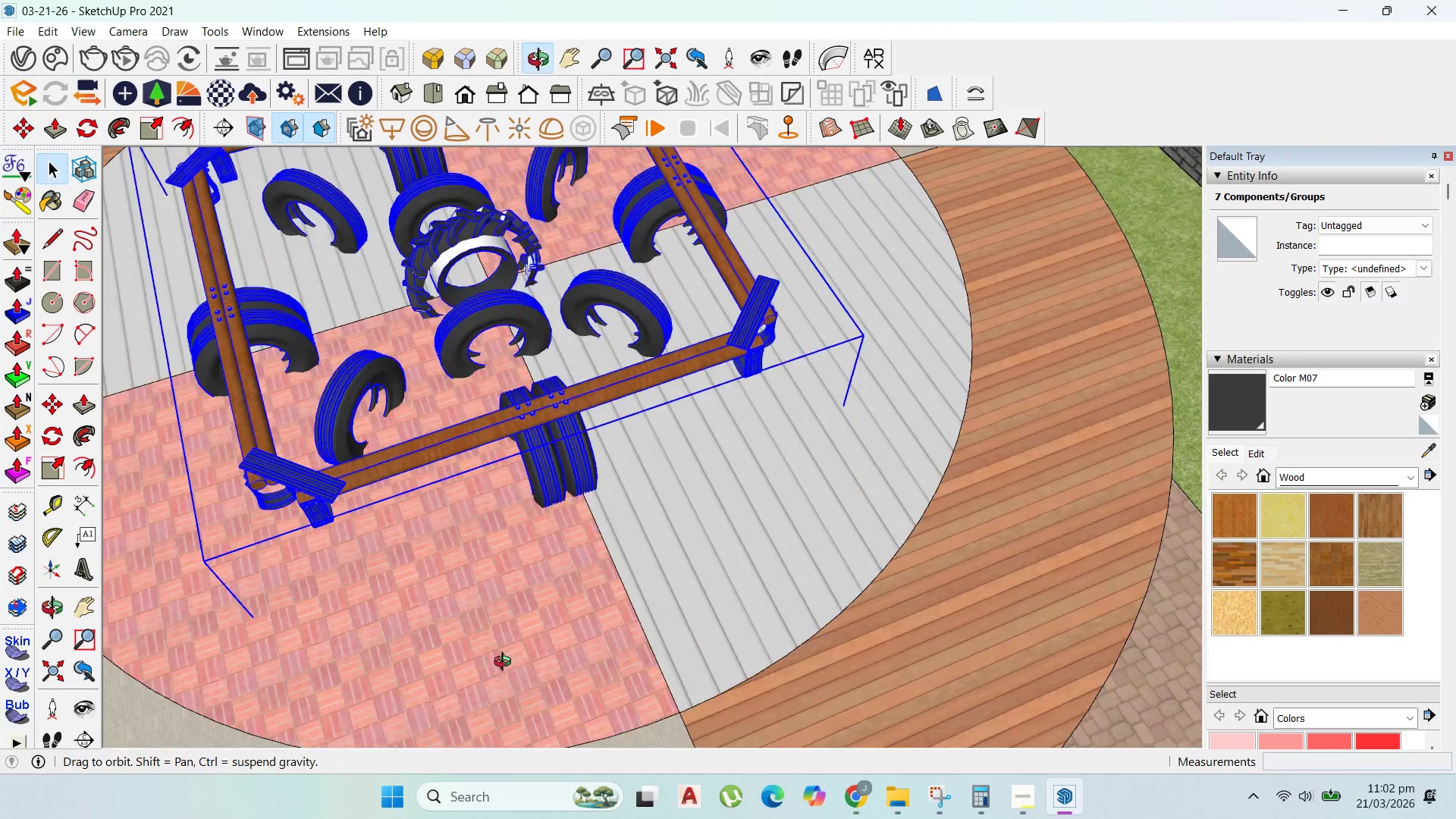 
hold_key(key=ShiftLeft, duration=0.75)
 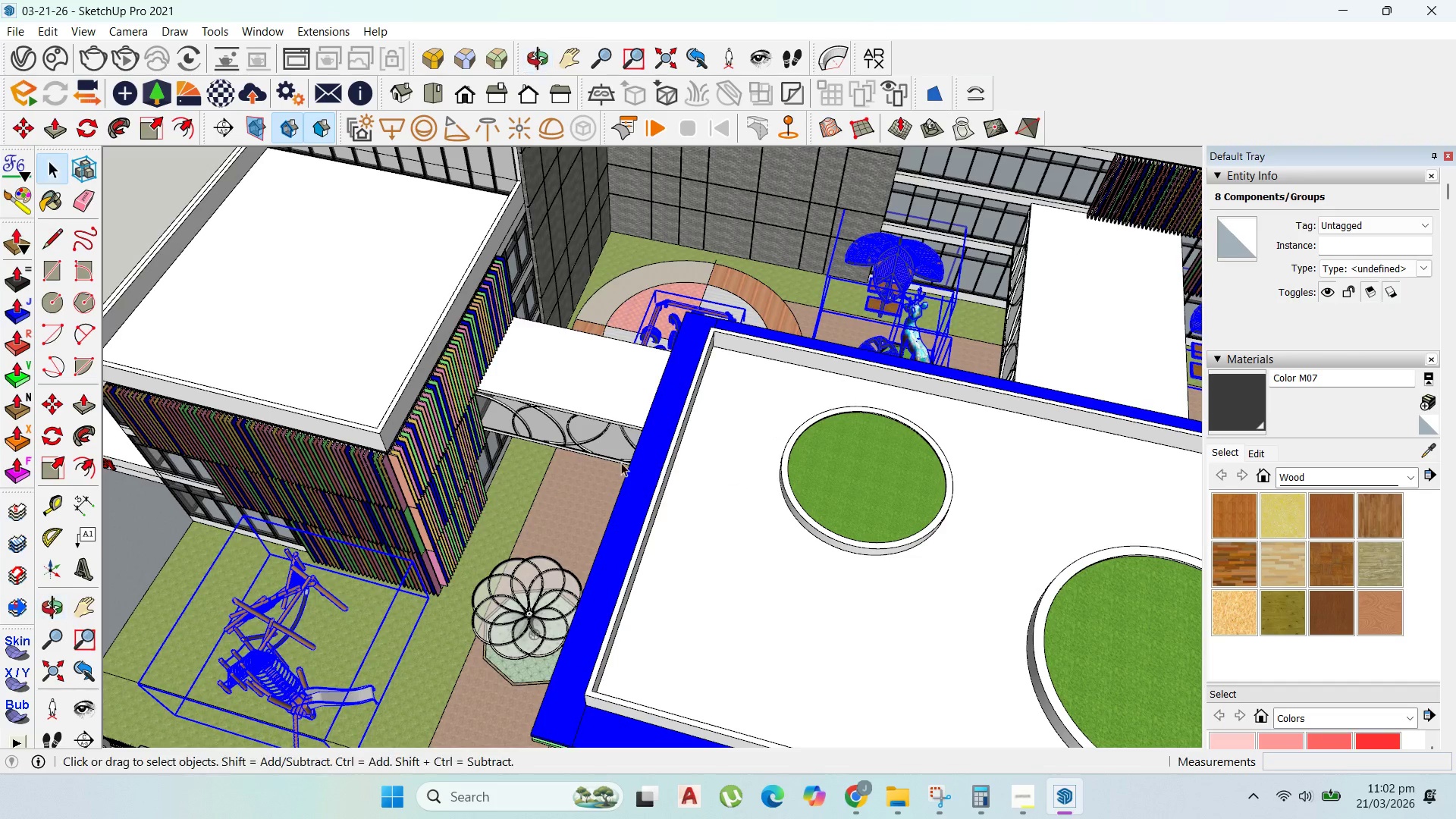 
scroll: coordinate [920, 409], scroll_direction: down, amount: 32.0
 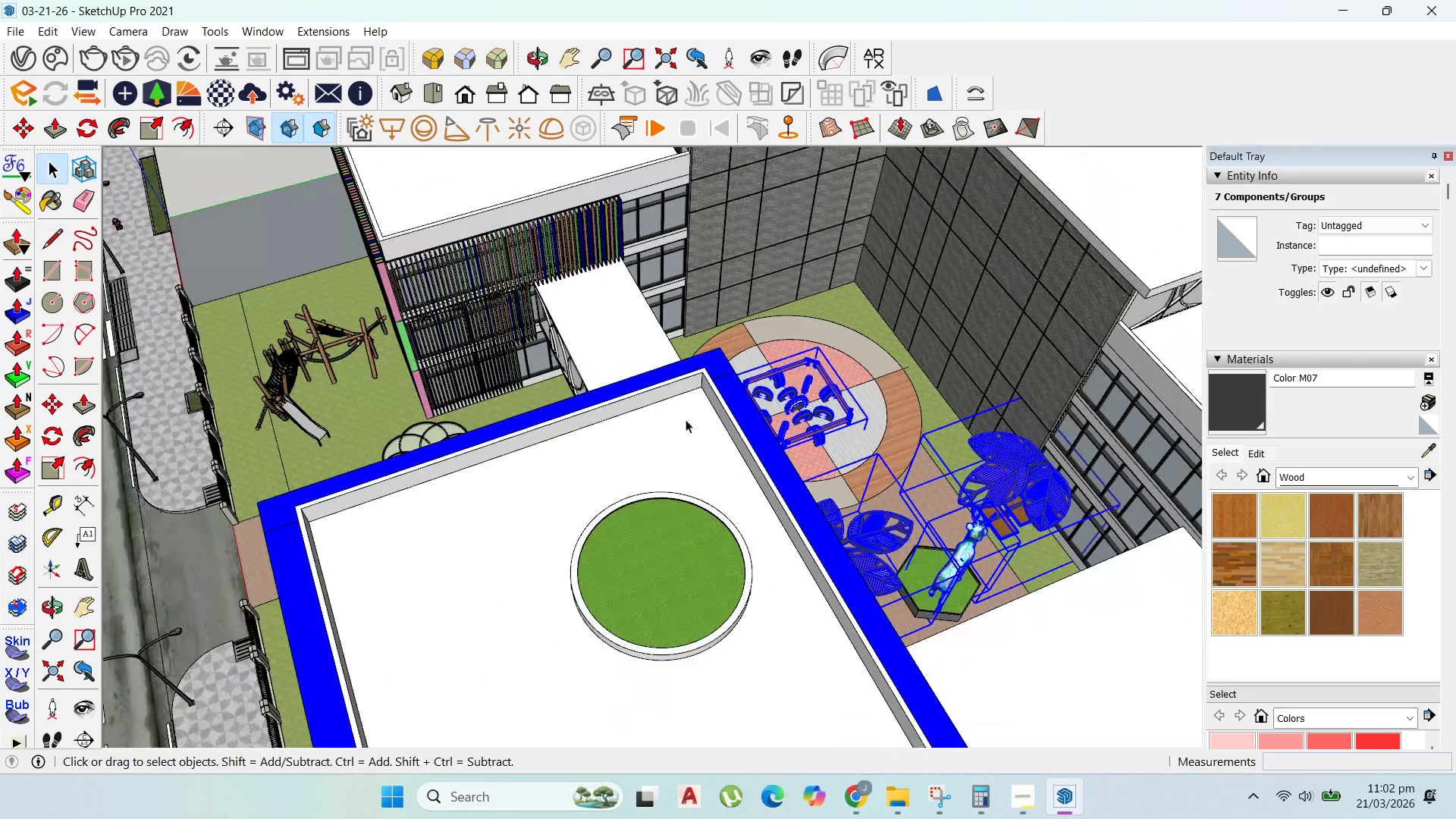 
hold_key(key=ShiftLeft, duration=0.69)
left_click([526, 600])
 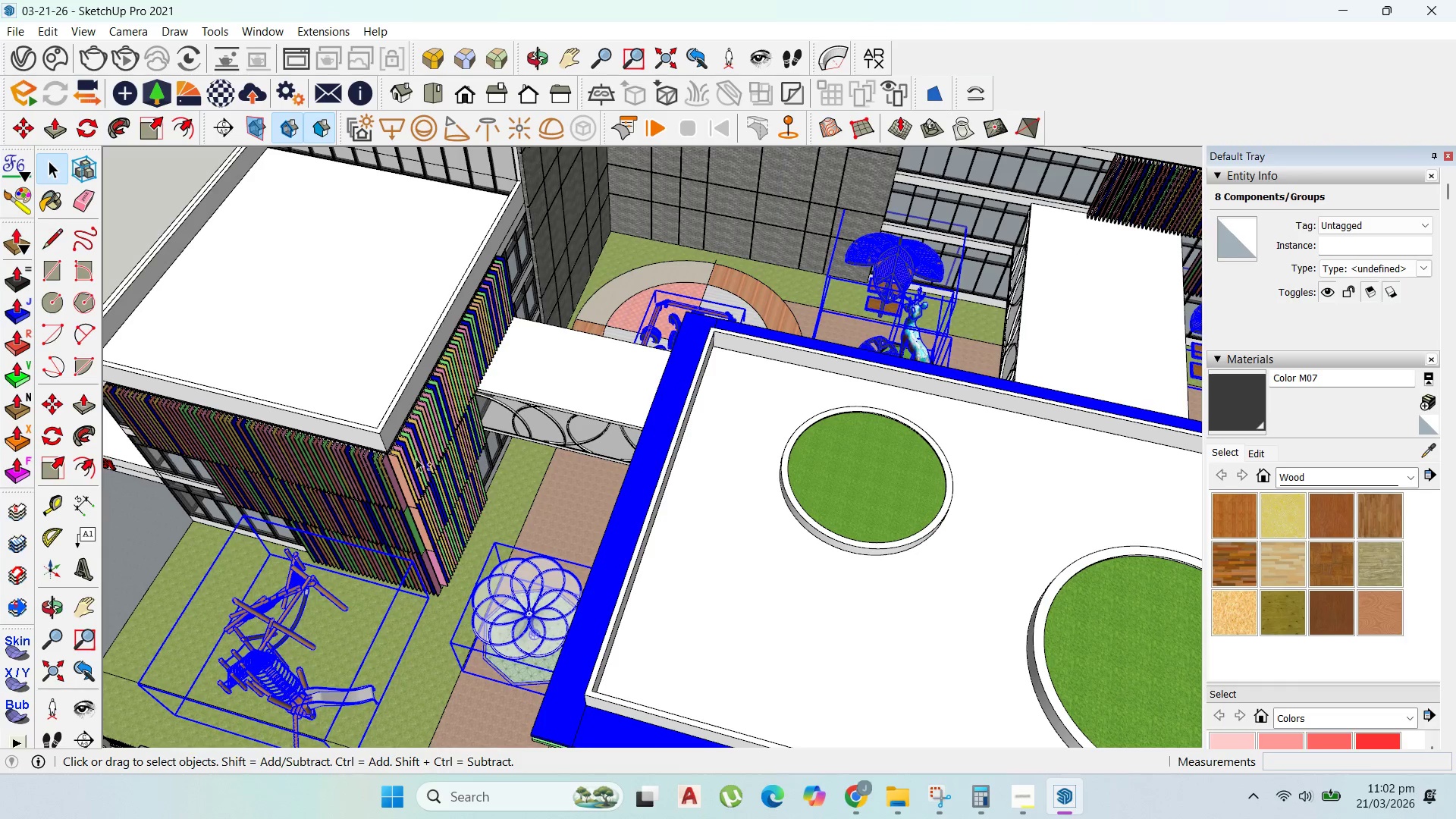 
scroll: coordinate [480, 390], scroll_direction: down, amount: 28.0
 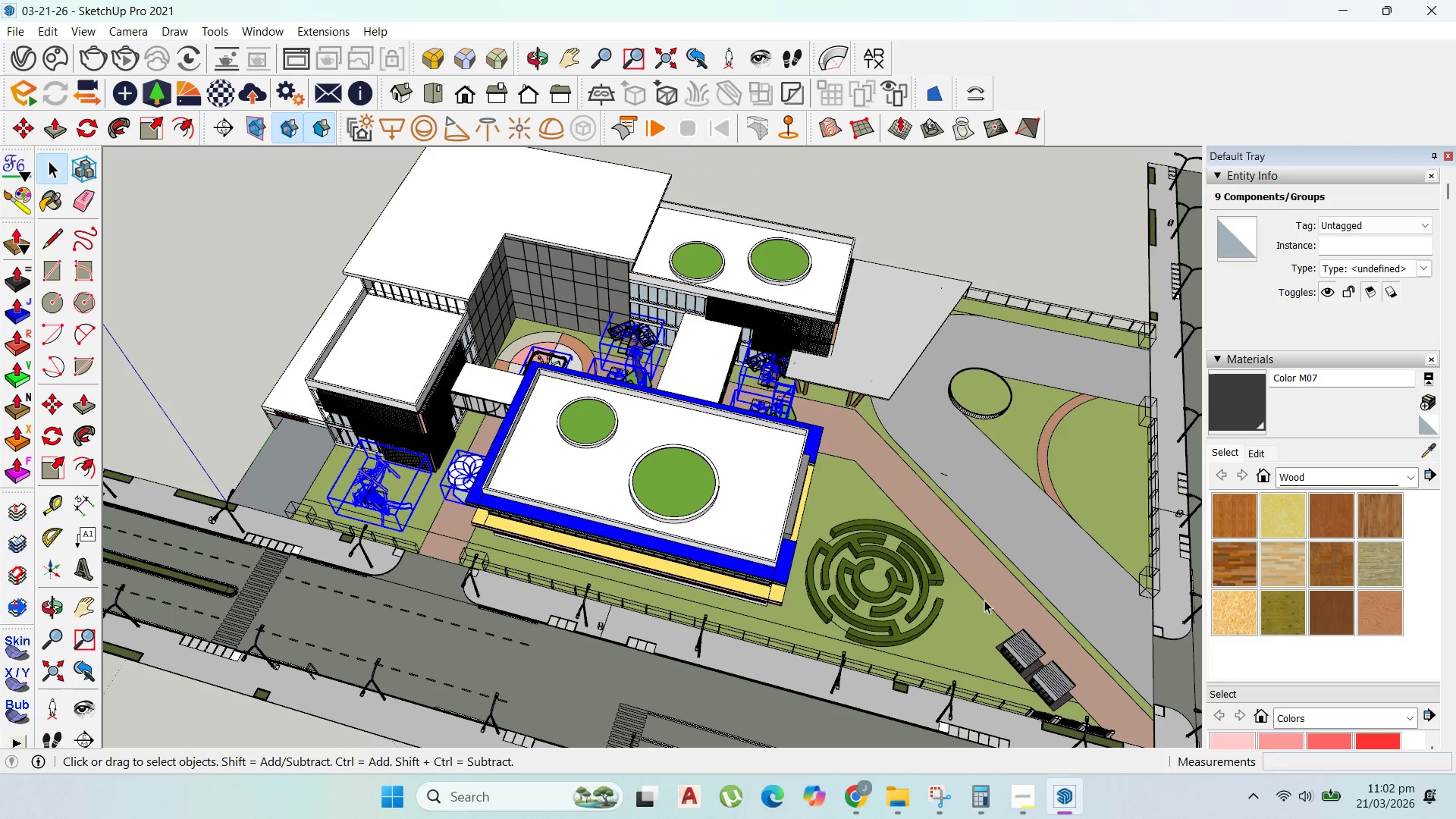 
hold_key(key=ShiftLeft, duration=0.86)
 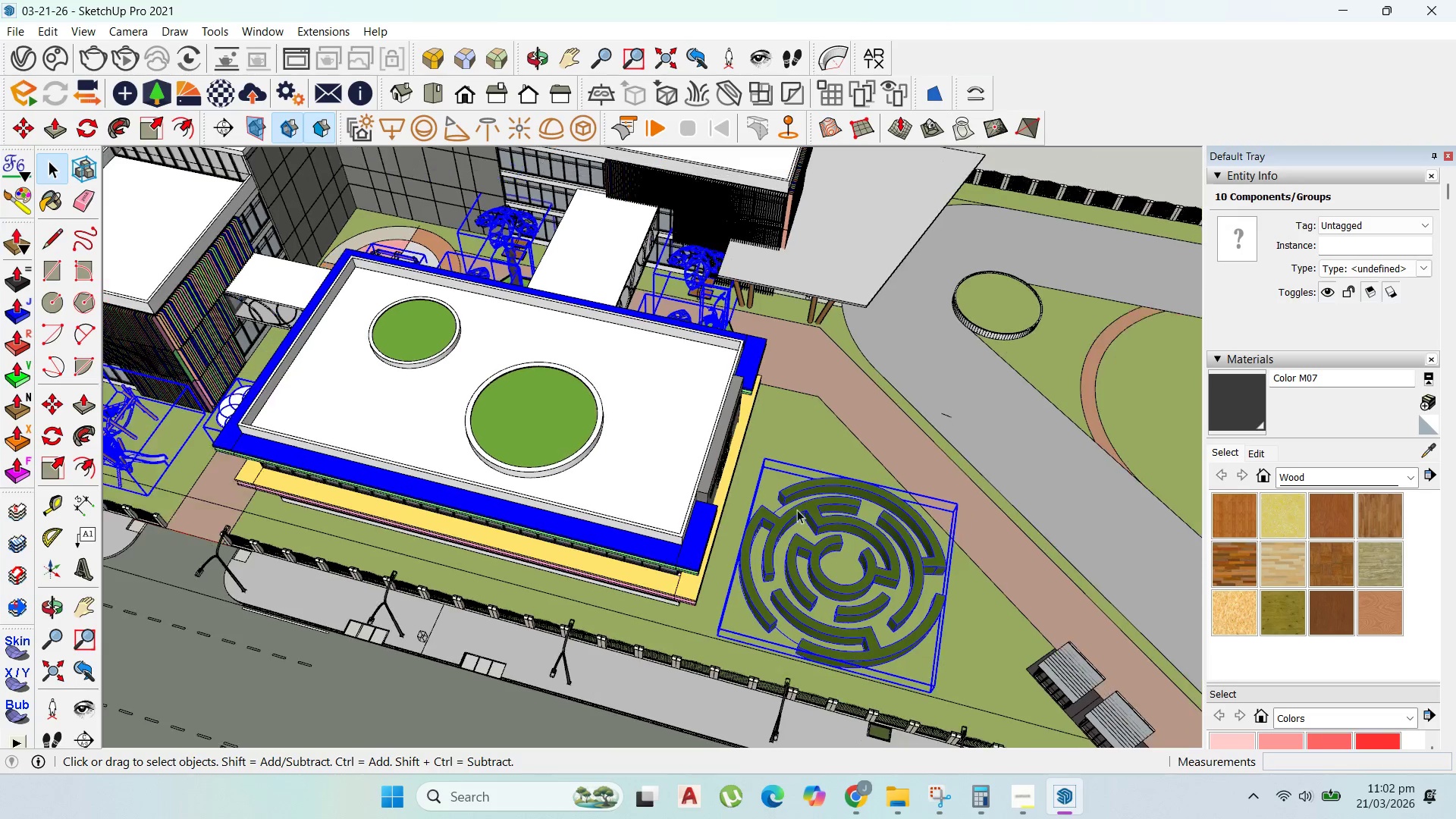 
scroll: coordinate [909, 589], scroll_direction: up, amount: 9.0
 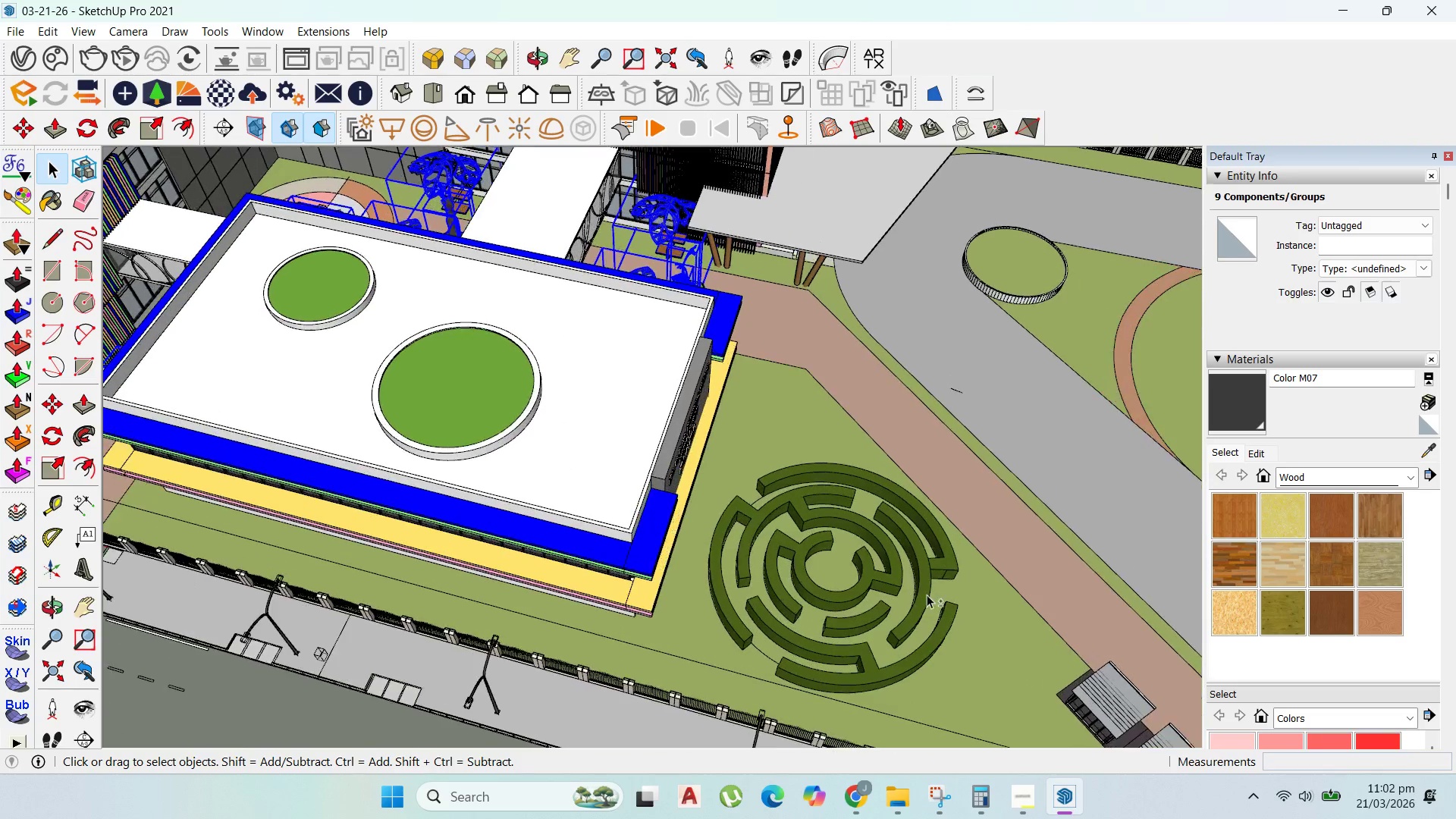 
left_click([926, 596])
 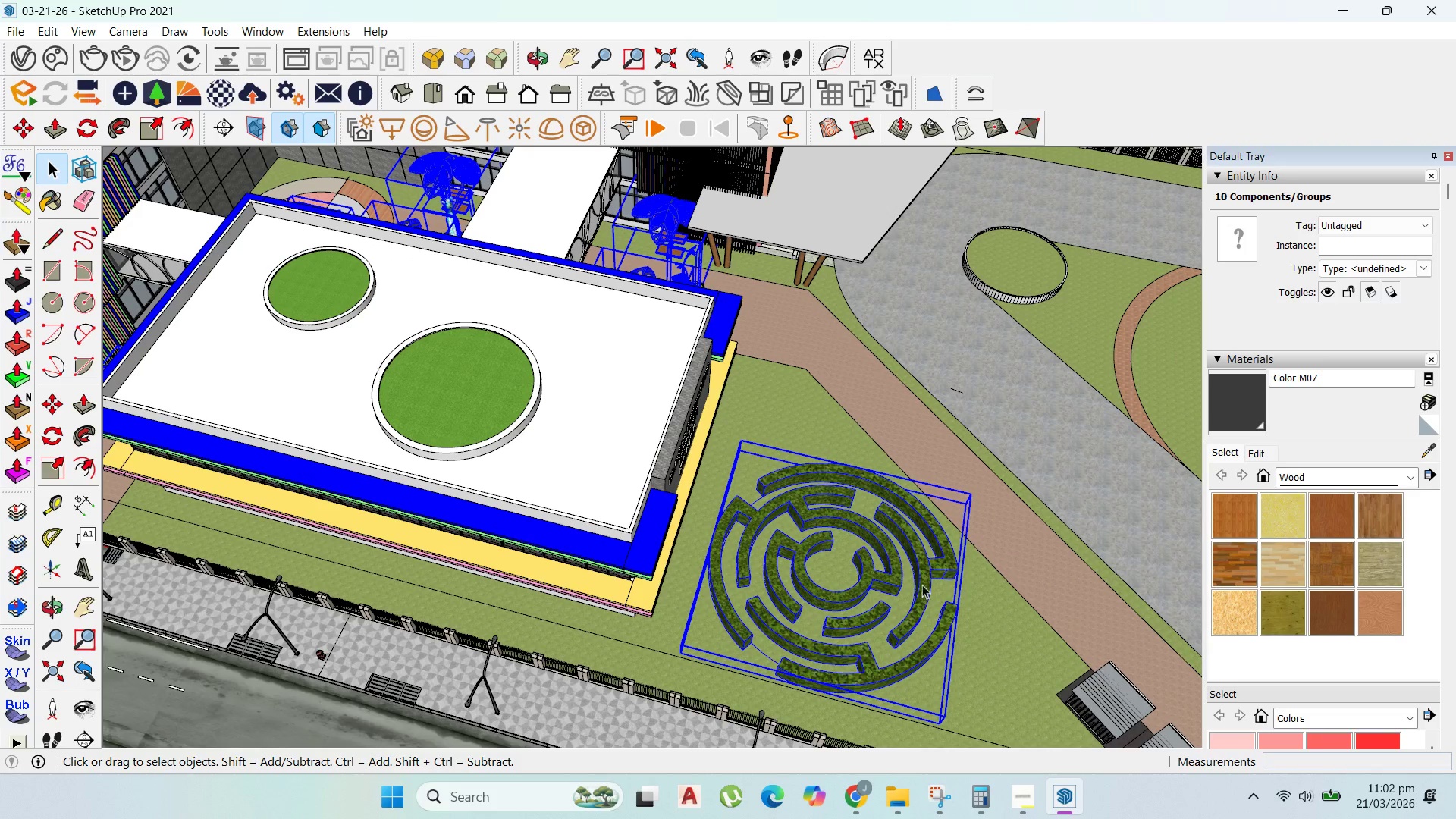 
scroll: coordinate [868, 539], scroll_direction: down, amount: 3.0
 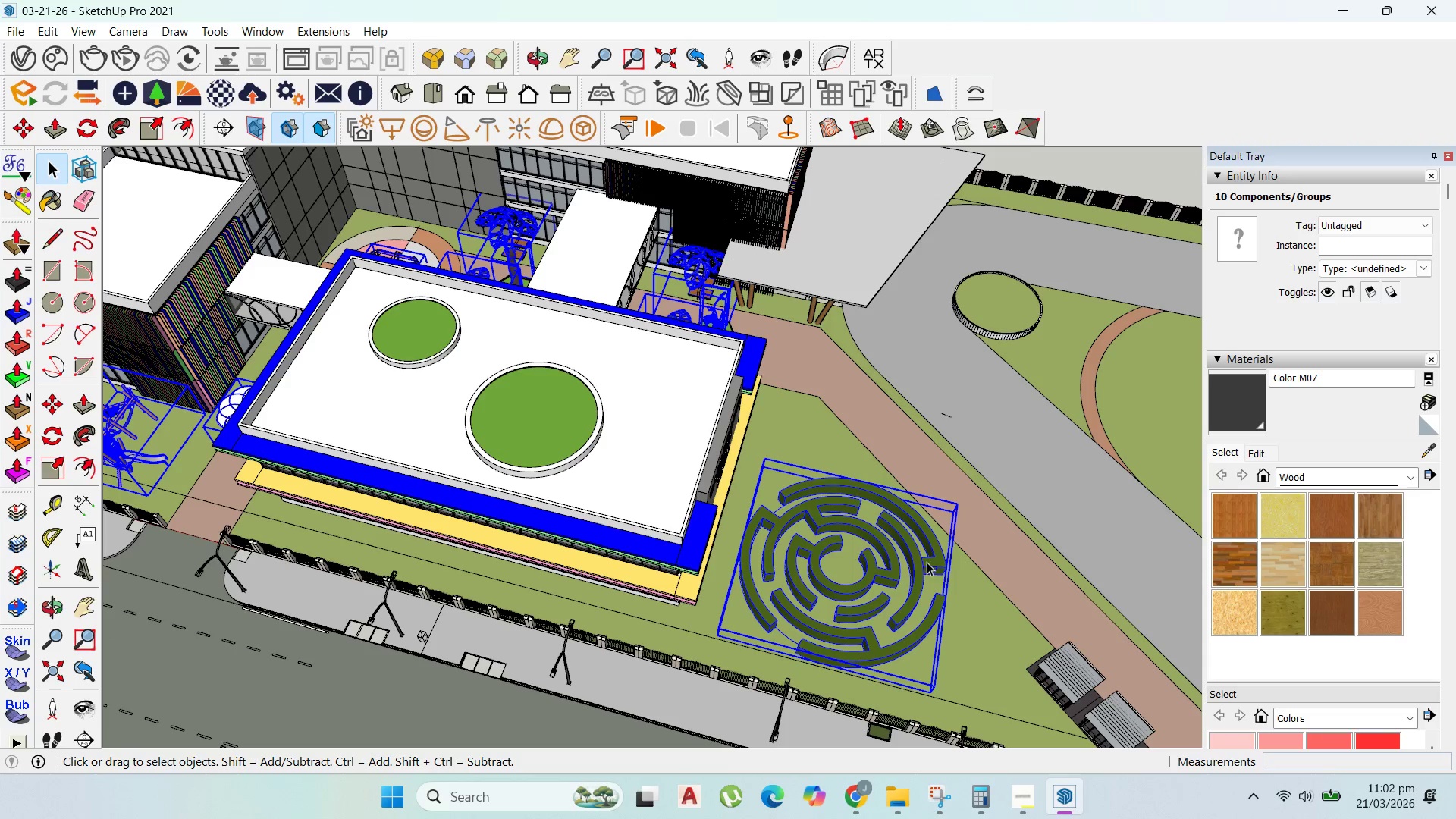 
right_click([918, 562])
 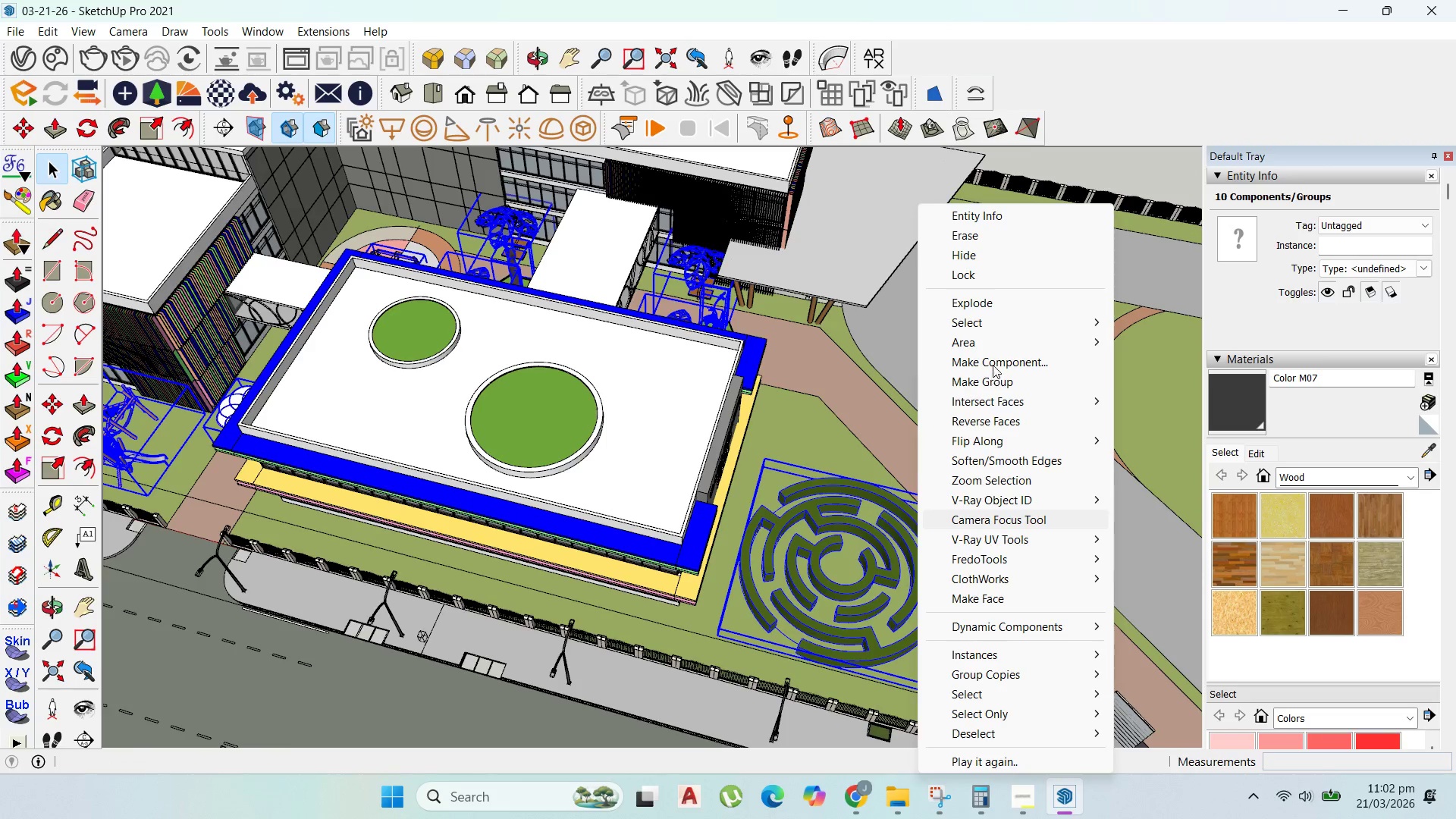 
left_click([996, 360])
 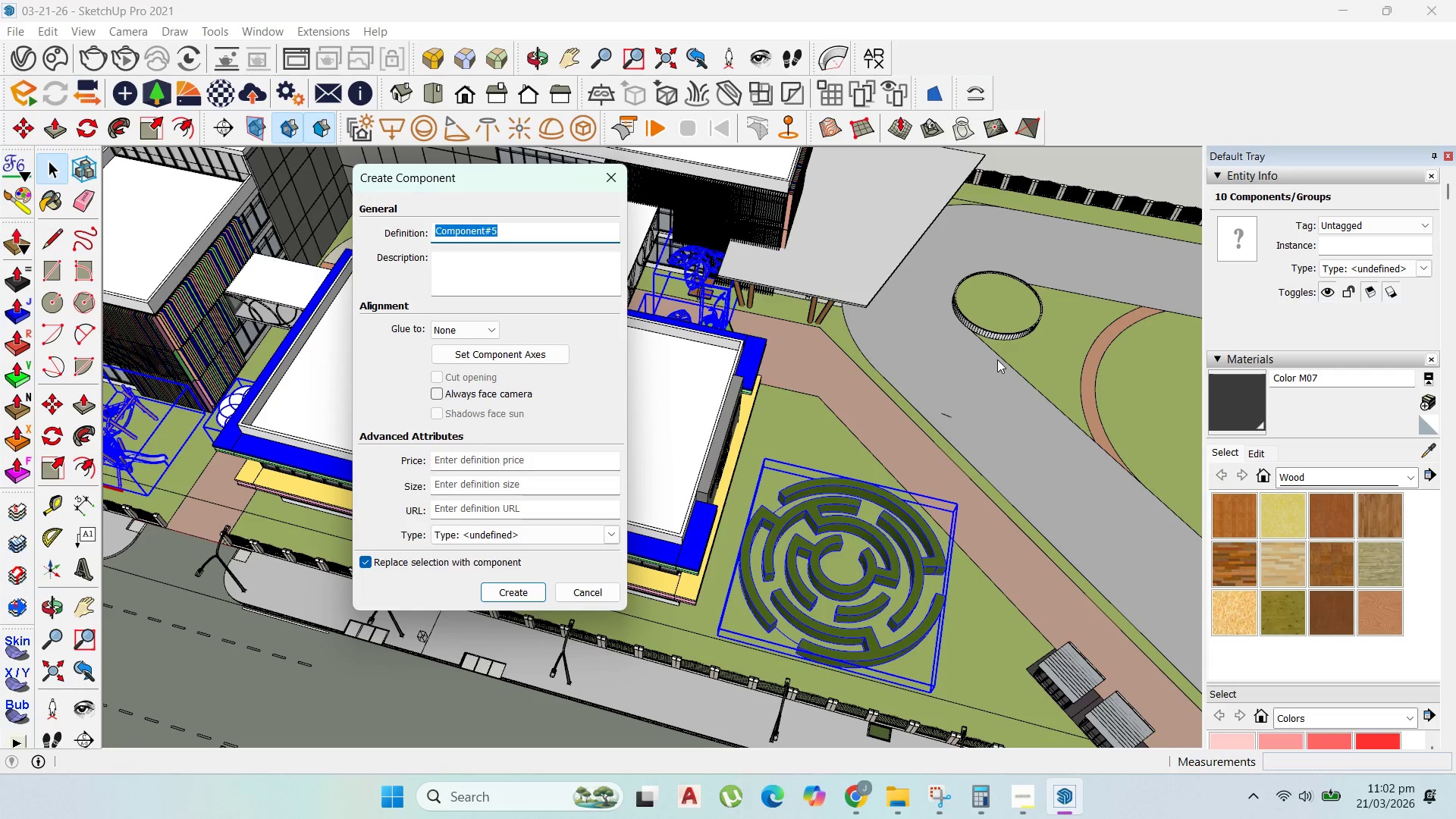 
type(b)
key(Backspace)
type(plaza accessory)
 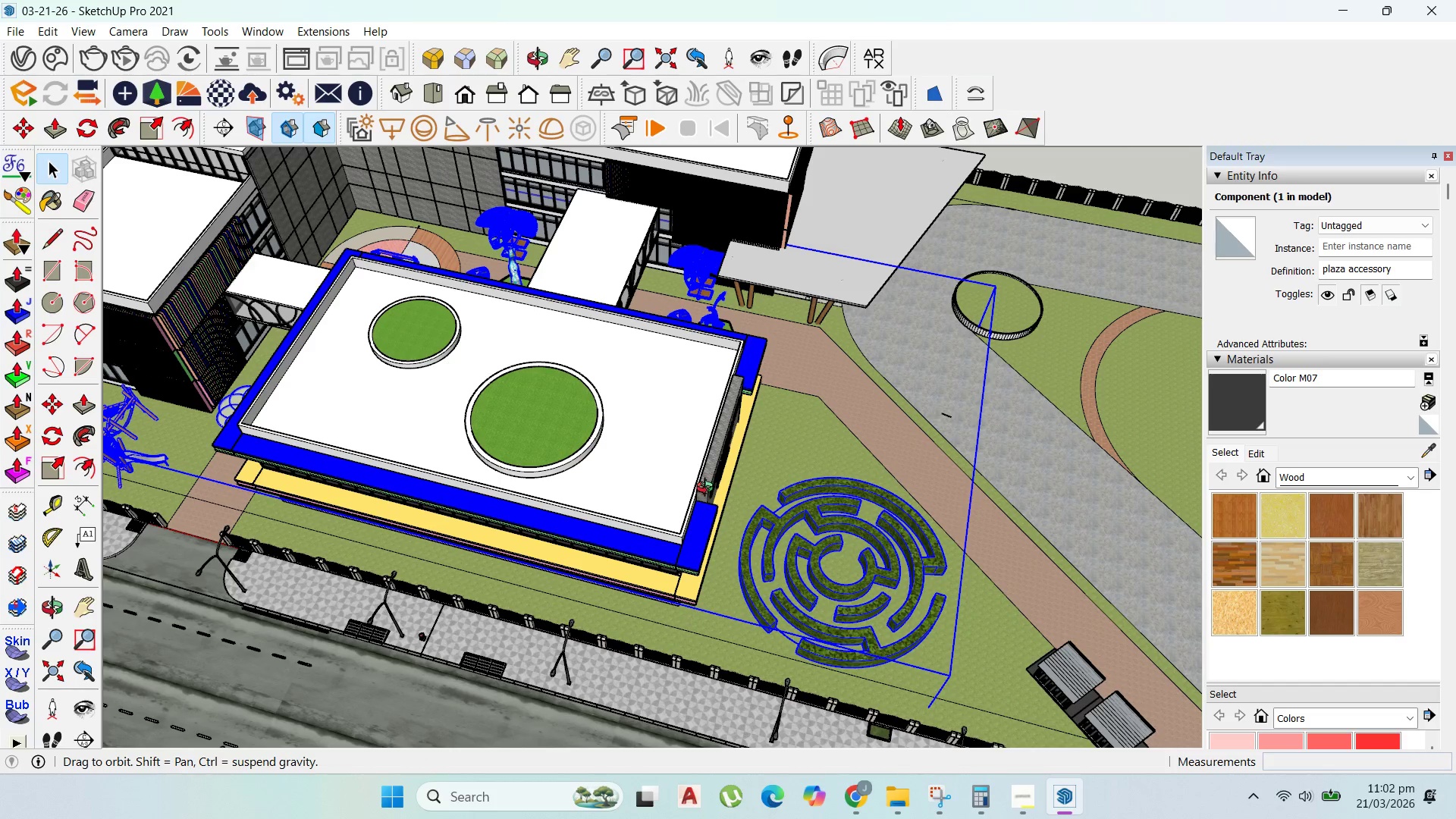 
wait(5.11)
 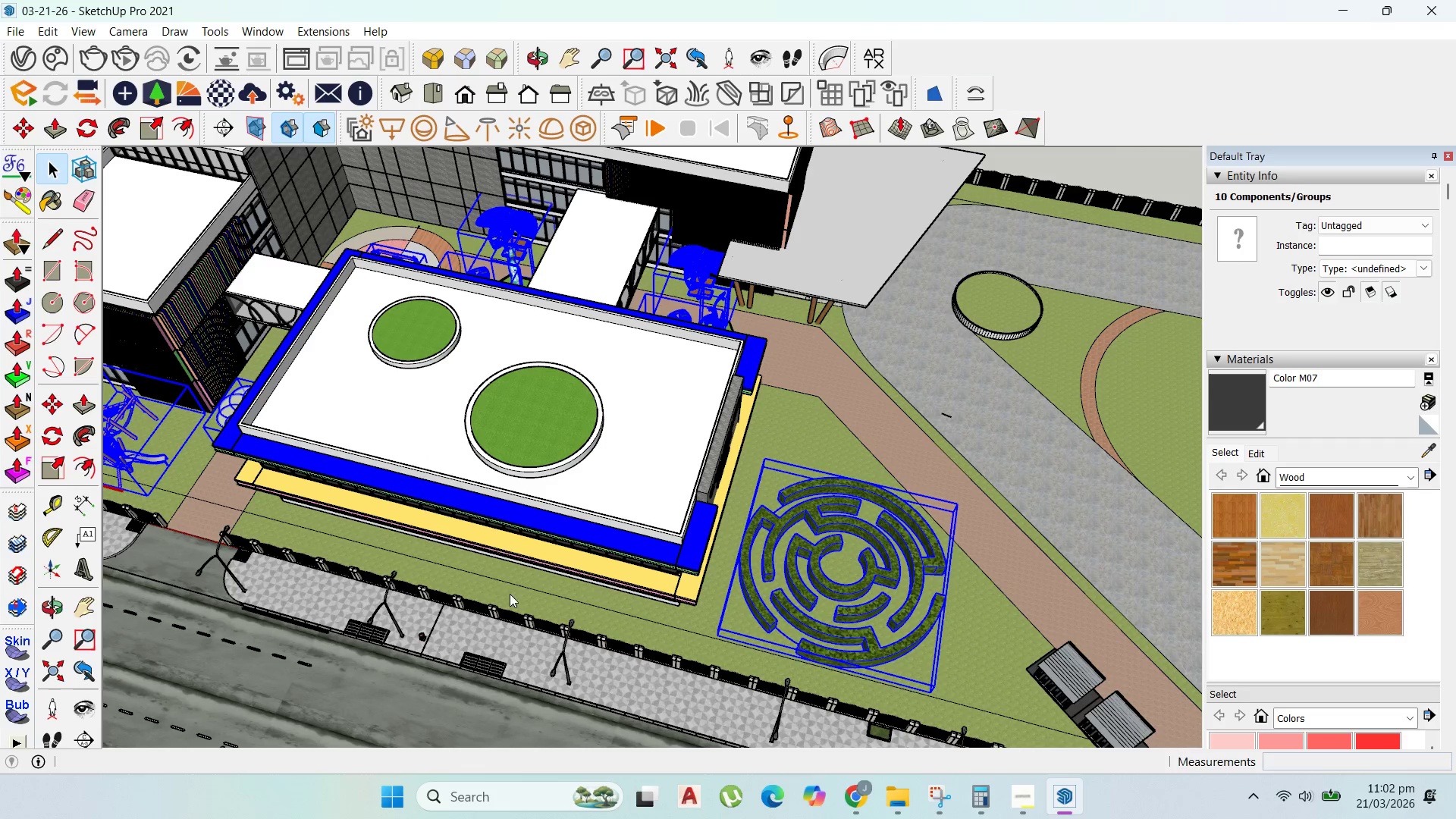 
scroll: coordinate [466, 329], scroll_direction: down, amount: 10.0
 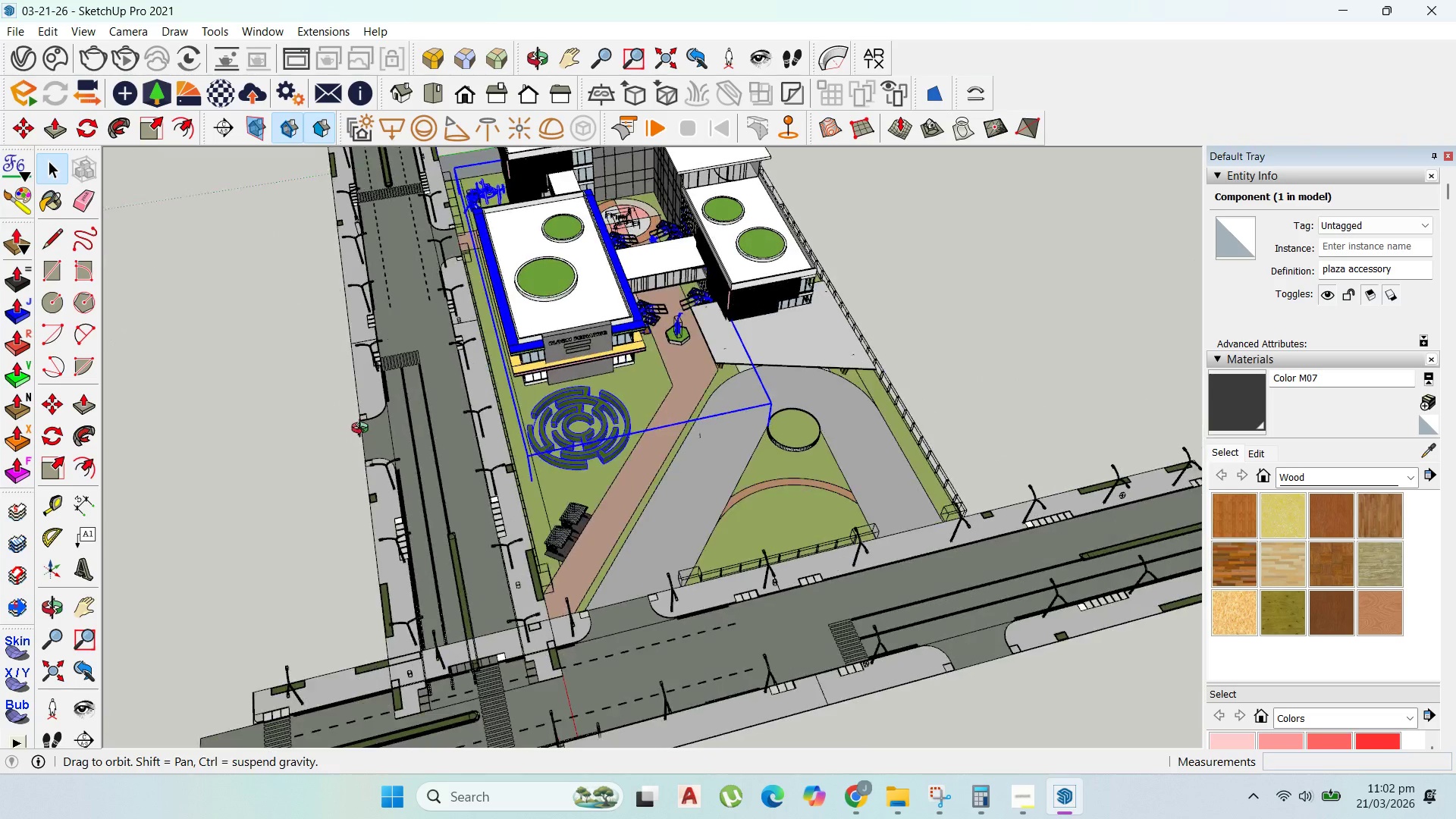 
left_click([610, 498])
 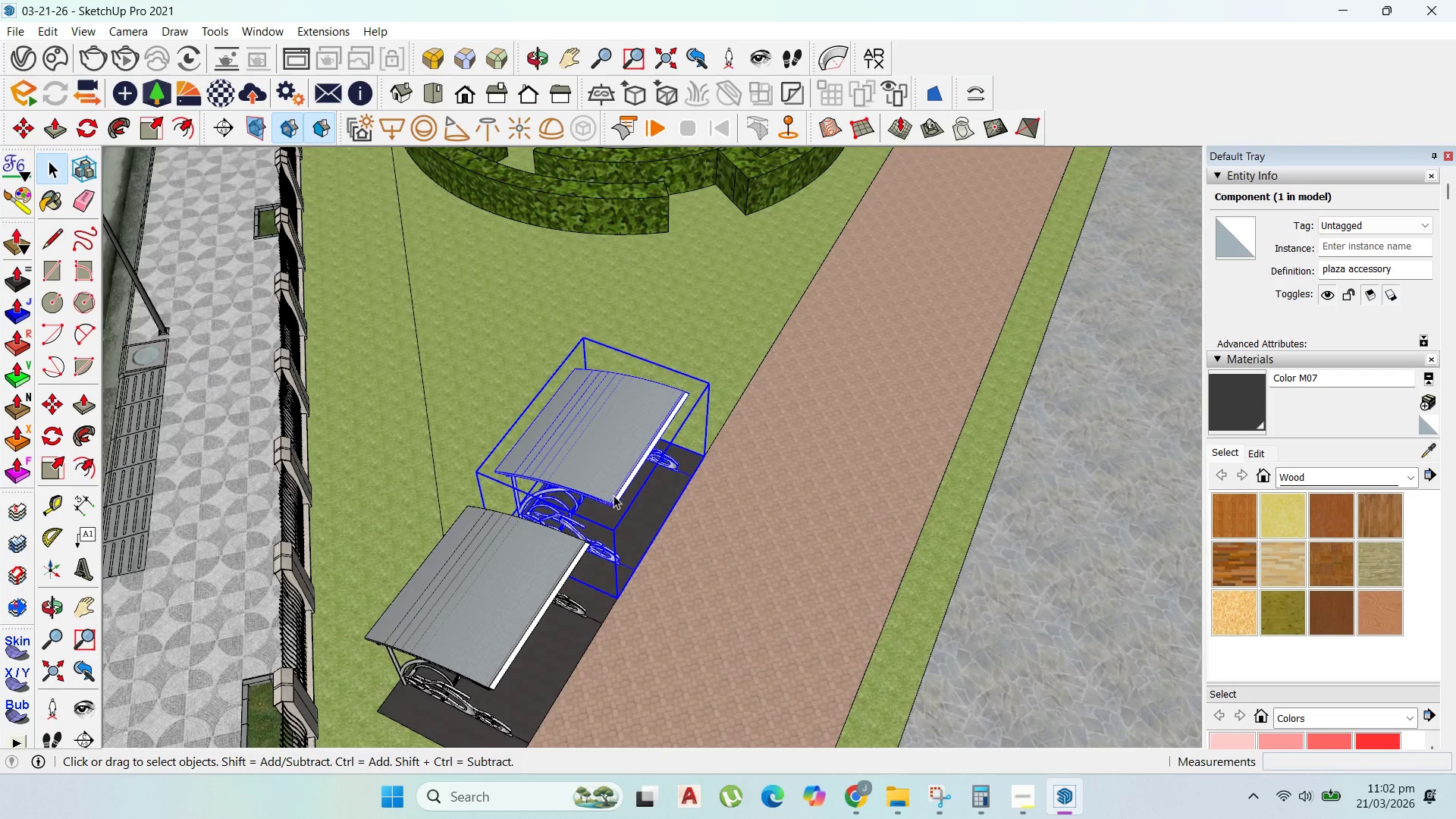 
scroll: coordinate [623, 560], scroll_direction: up, amount: 32.0
 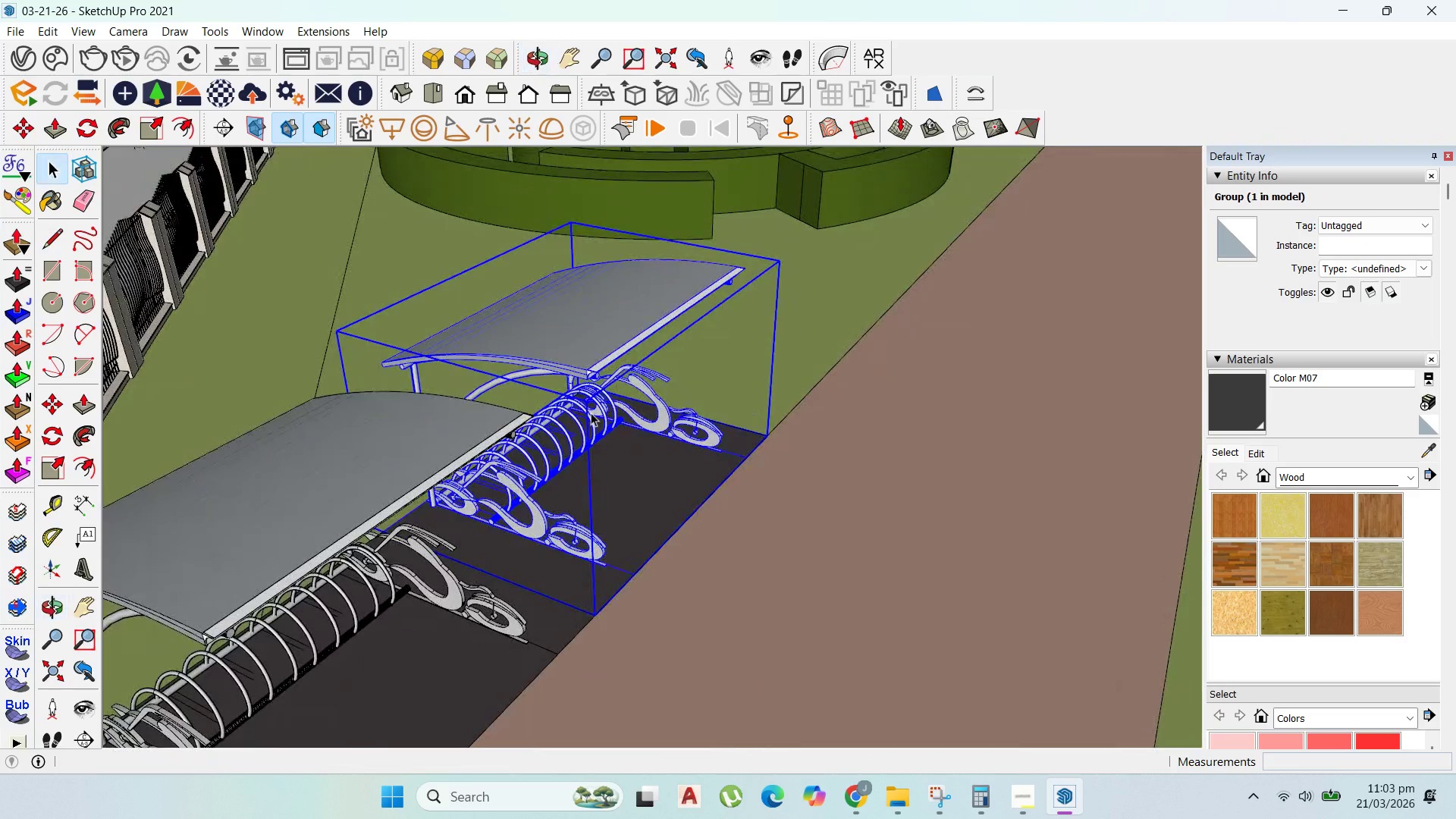 
hold_key(key=ShiftLeft, duration=0.94)
 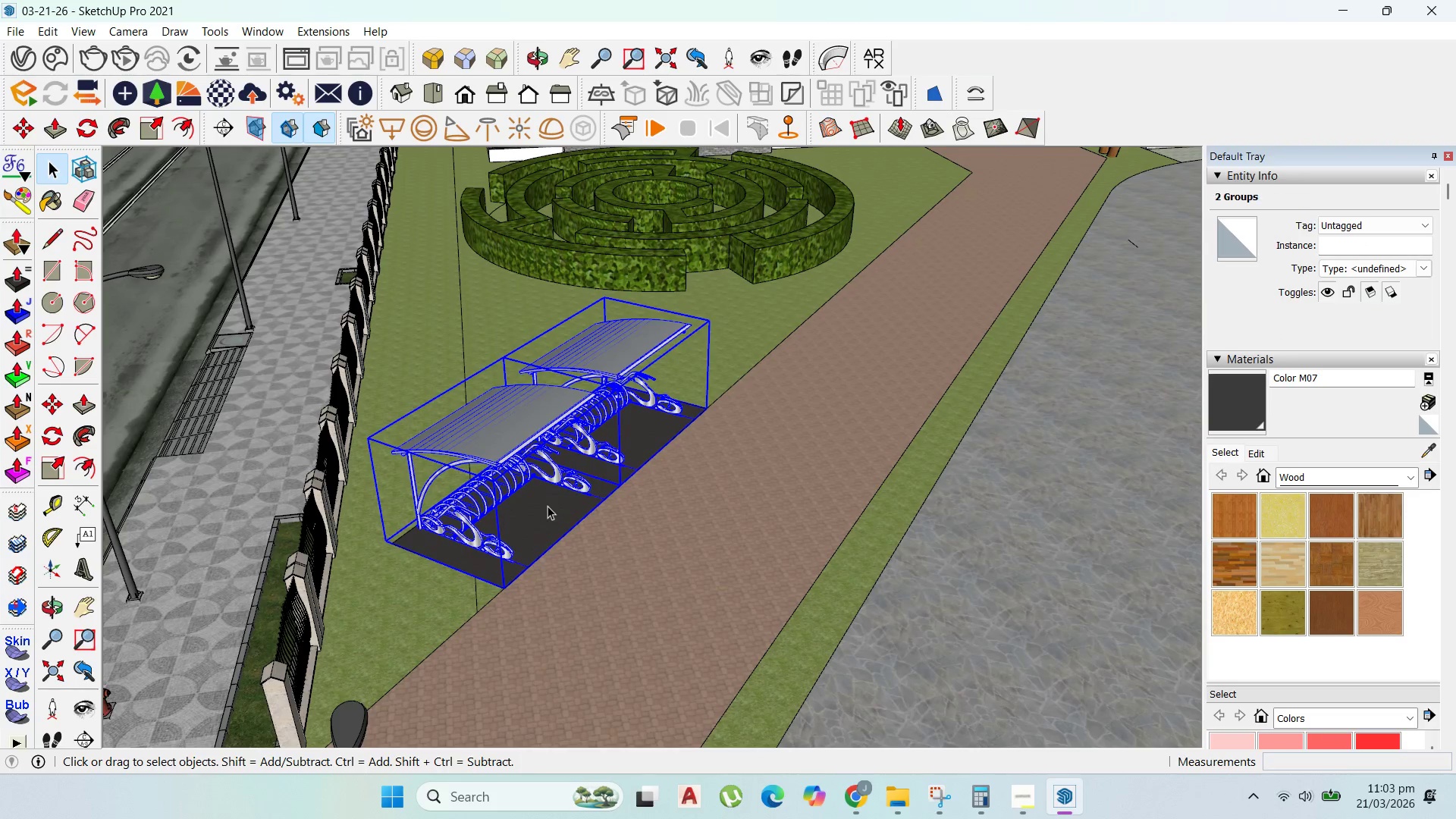 
scroll: coordinate [643, 387], scroll_direction: down, amount: 7.0
 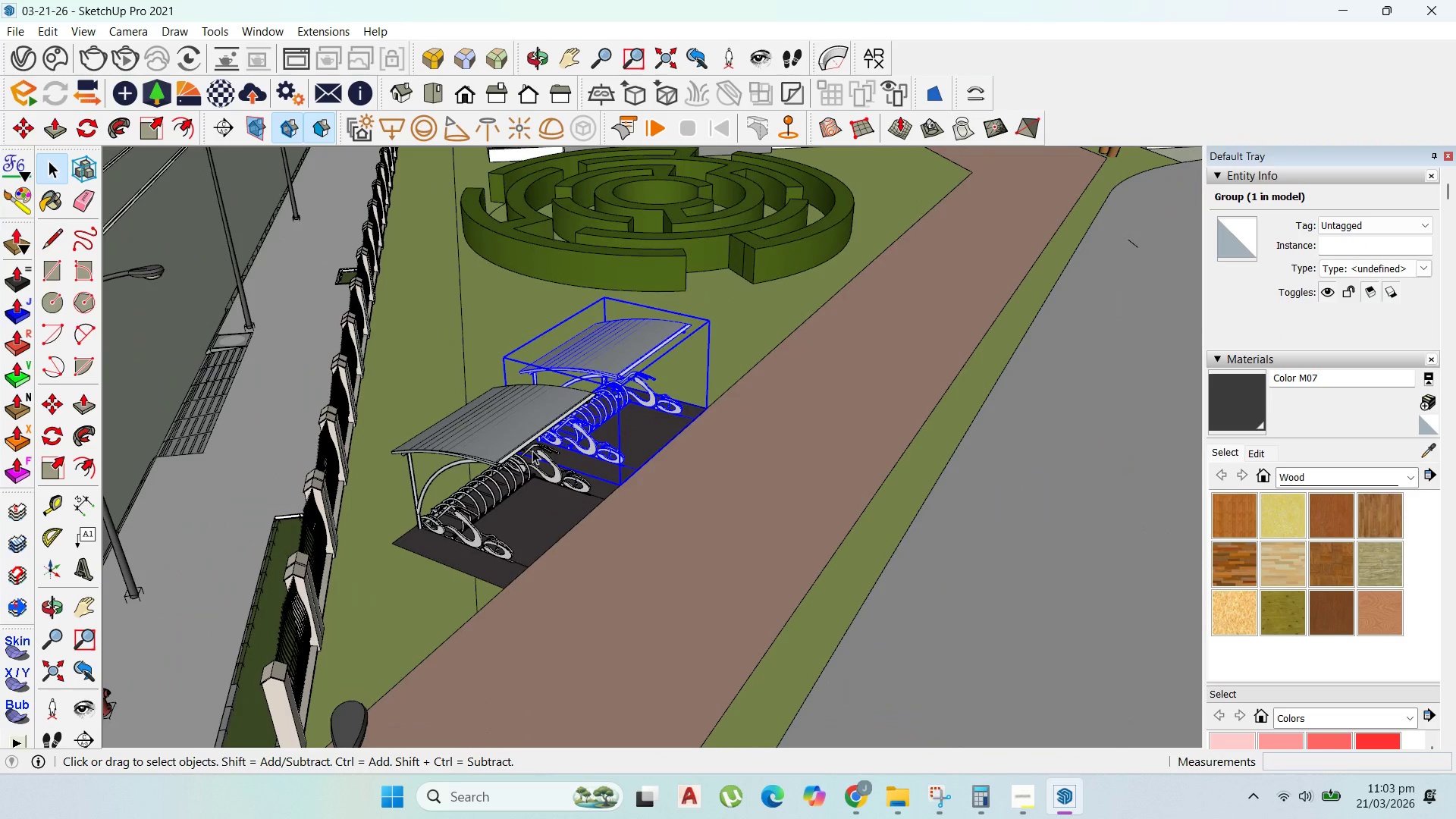 
right_click([548, 506])
 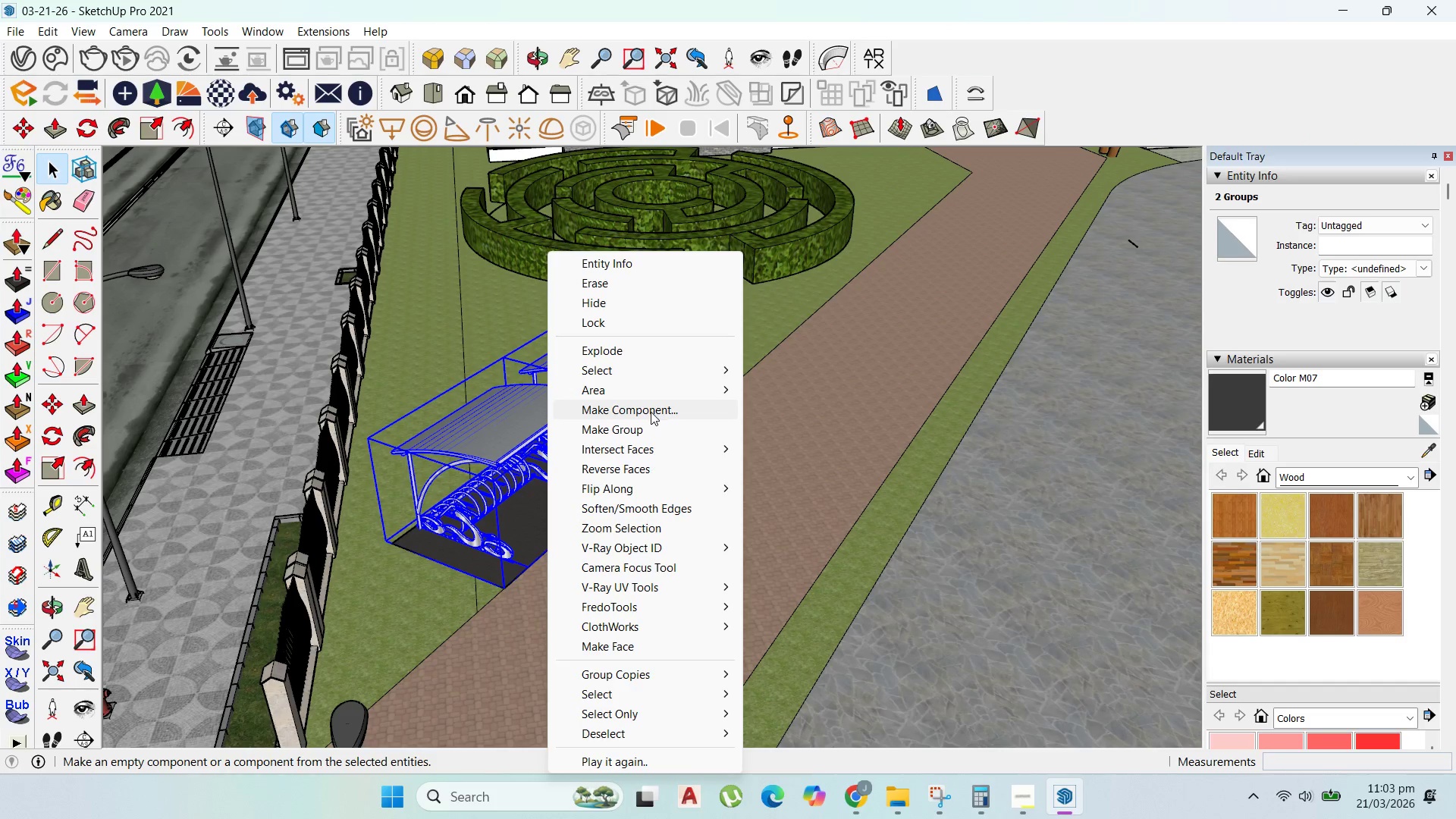 
wait(7.92)
 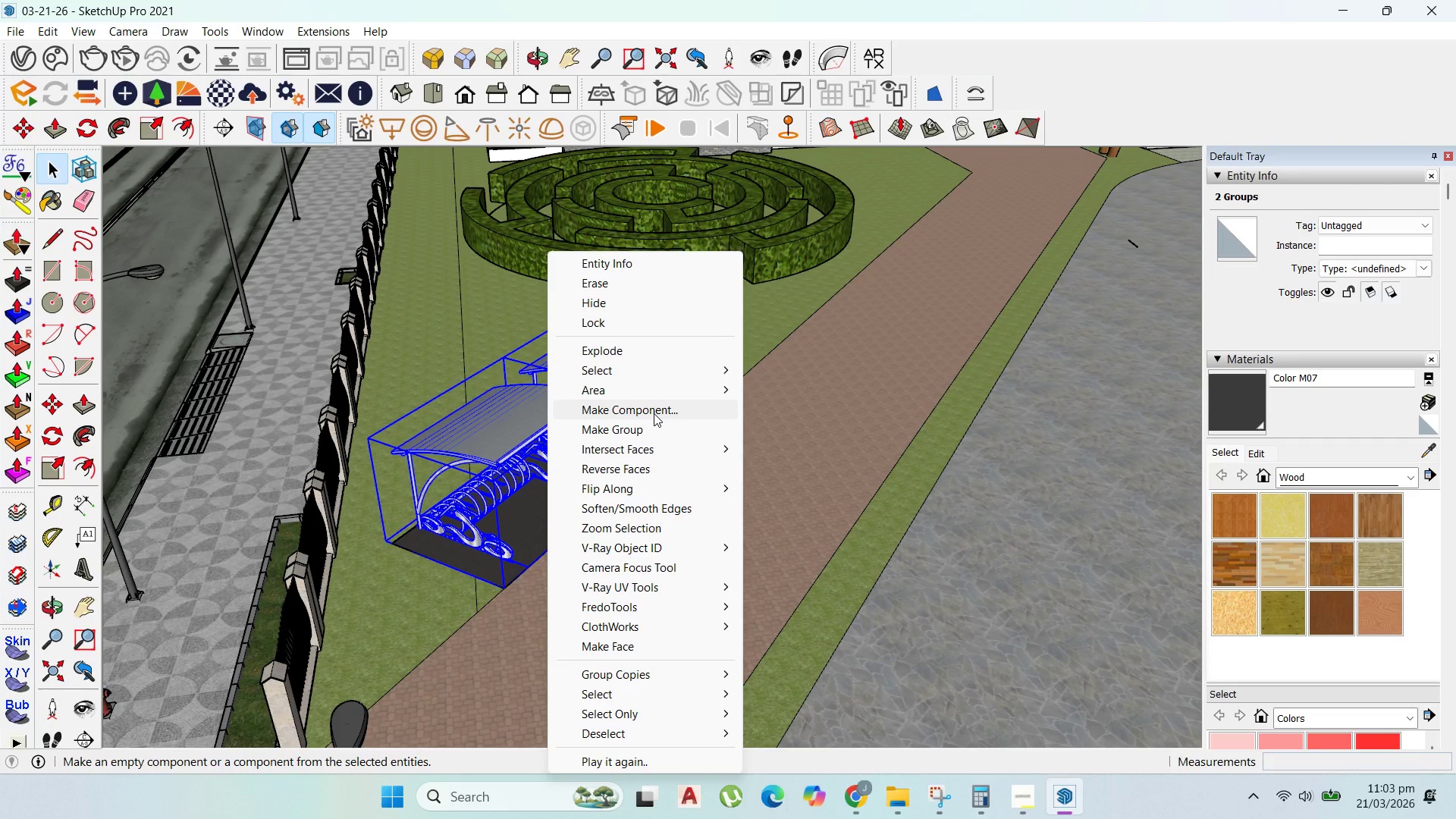 
left_click([651, 416])
 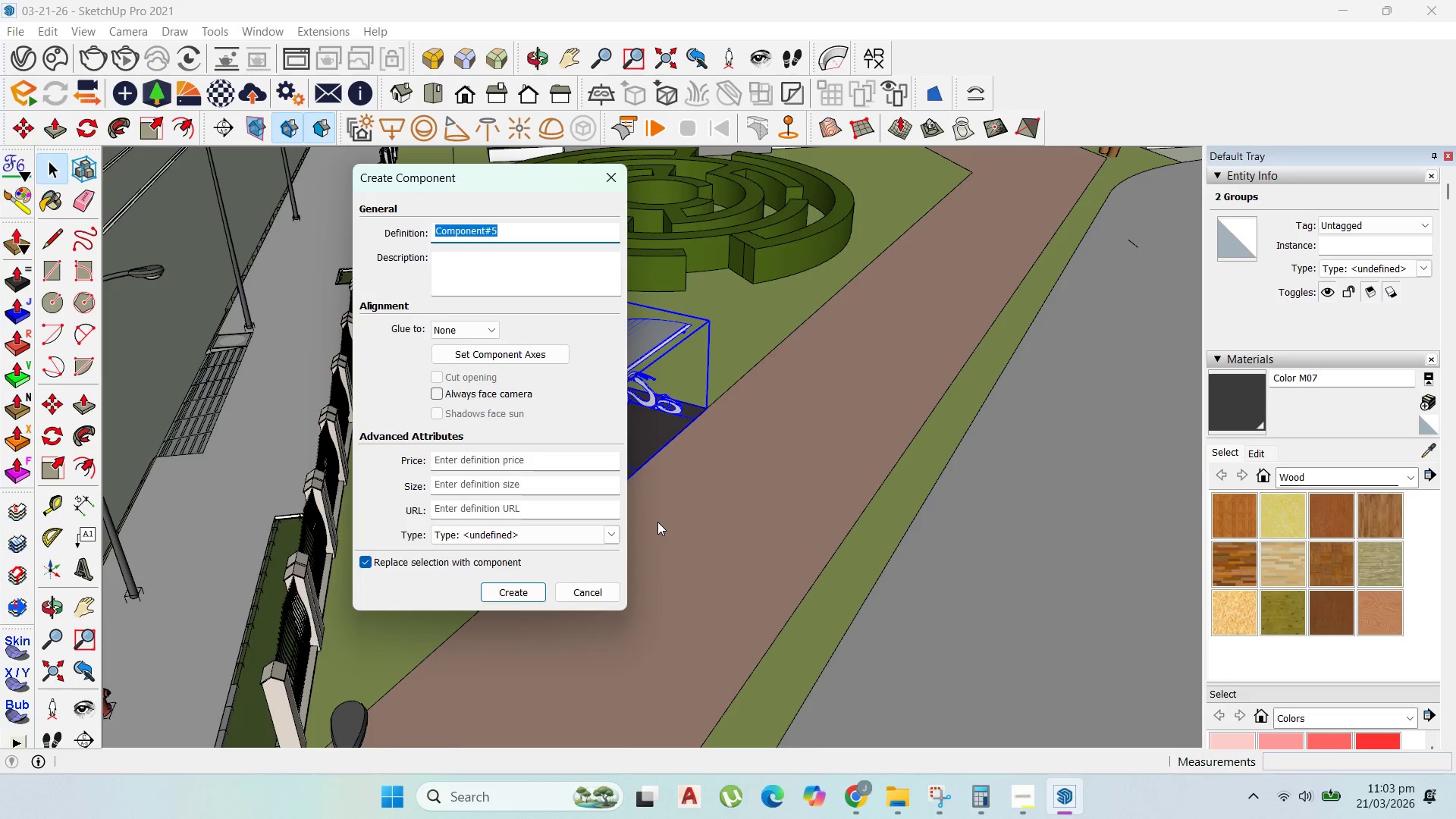 
type(bike parking)
 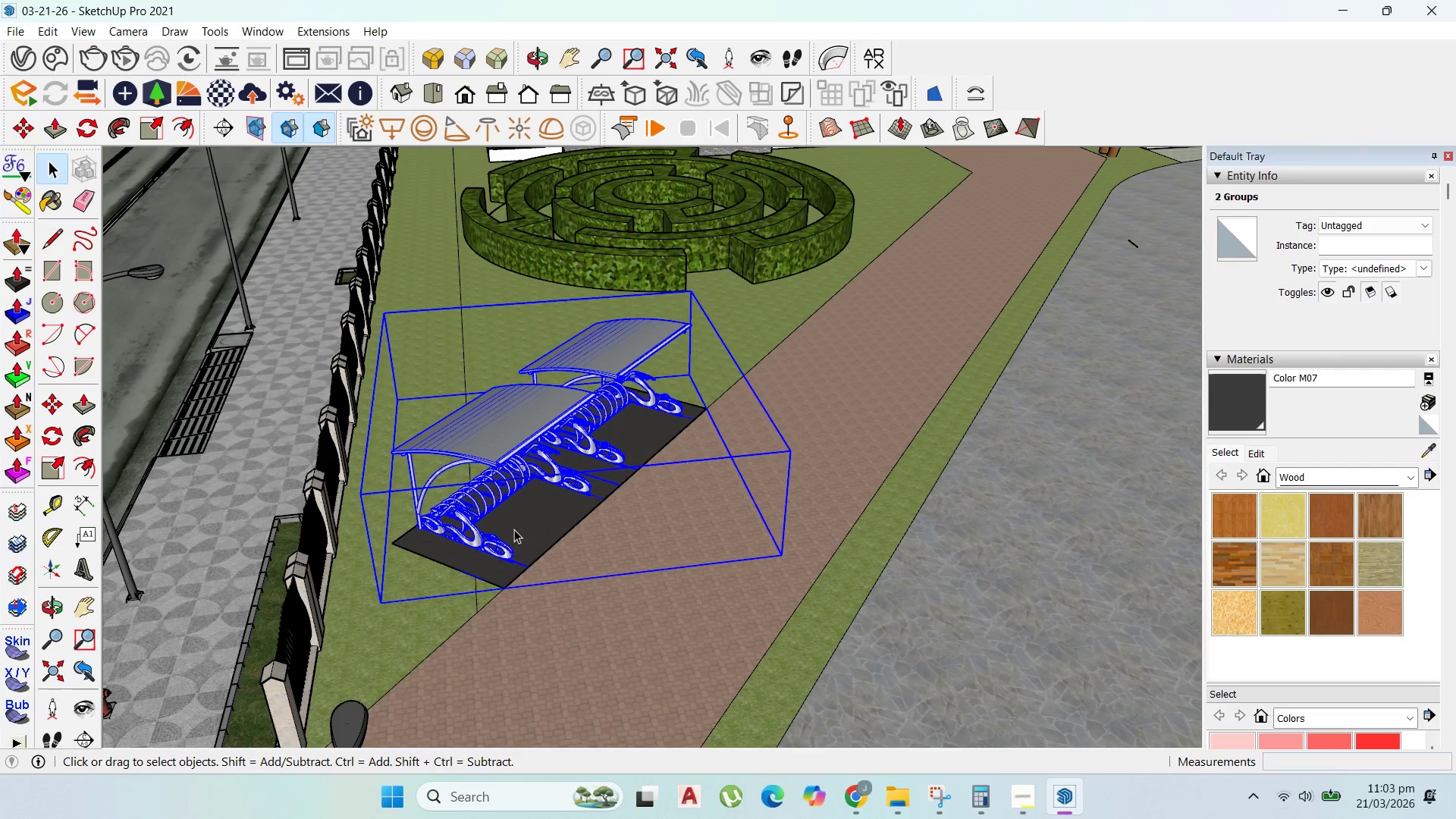 
scroll: coordinate [527, 459], scroll_direction: down, amount: 37.0
 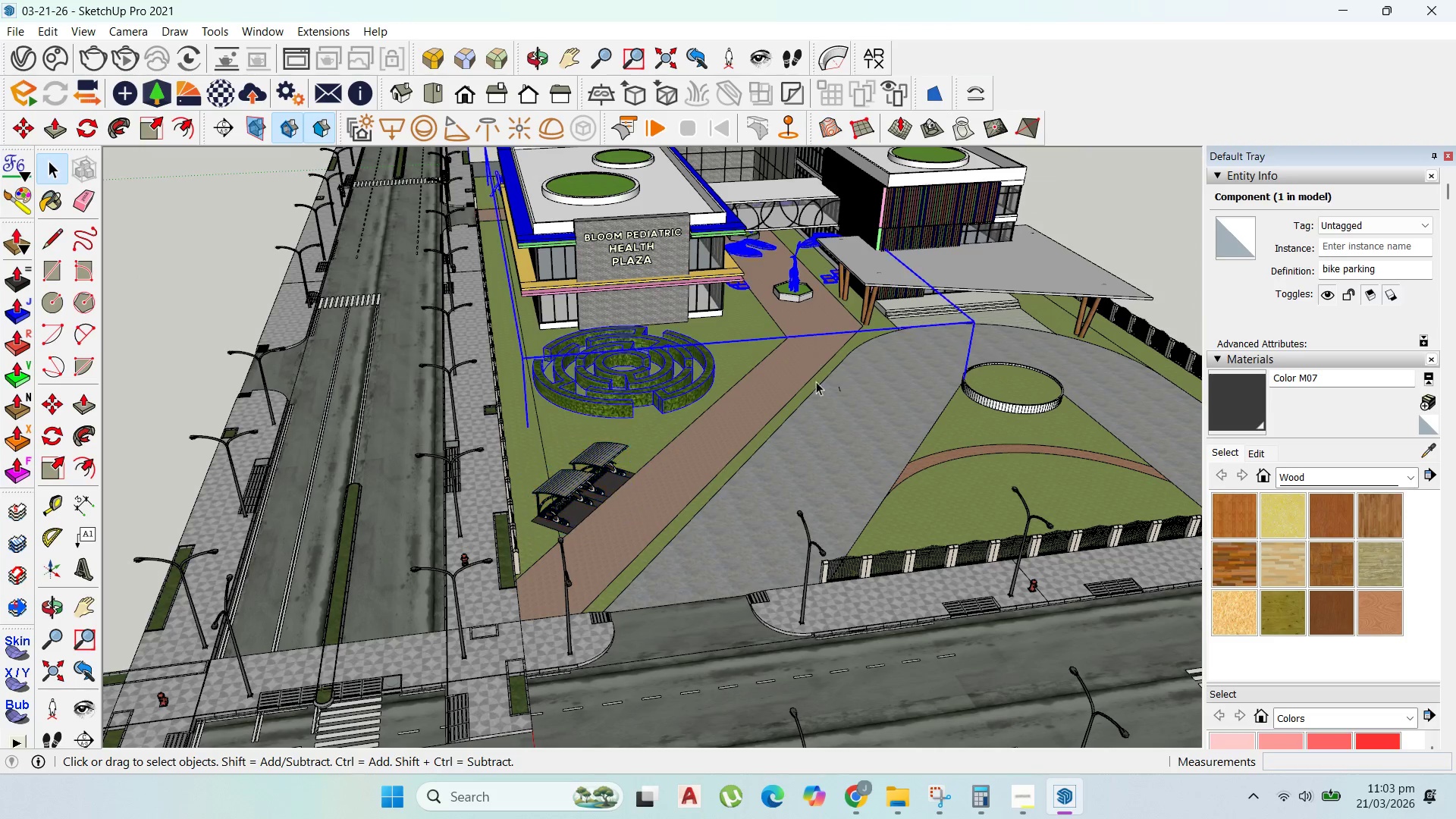 
left_click([858, 444])
 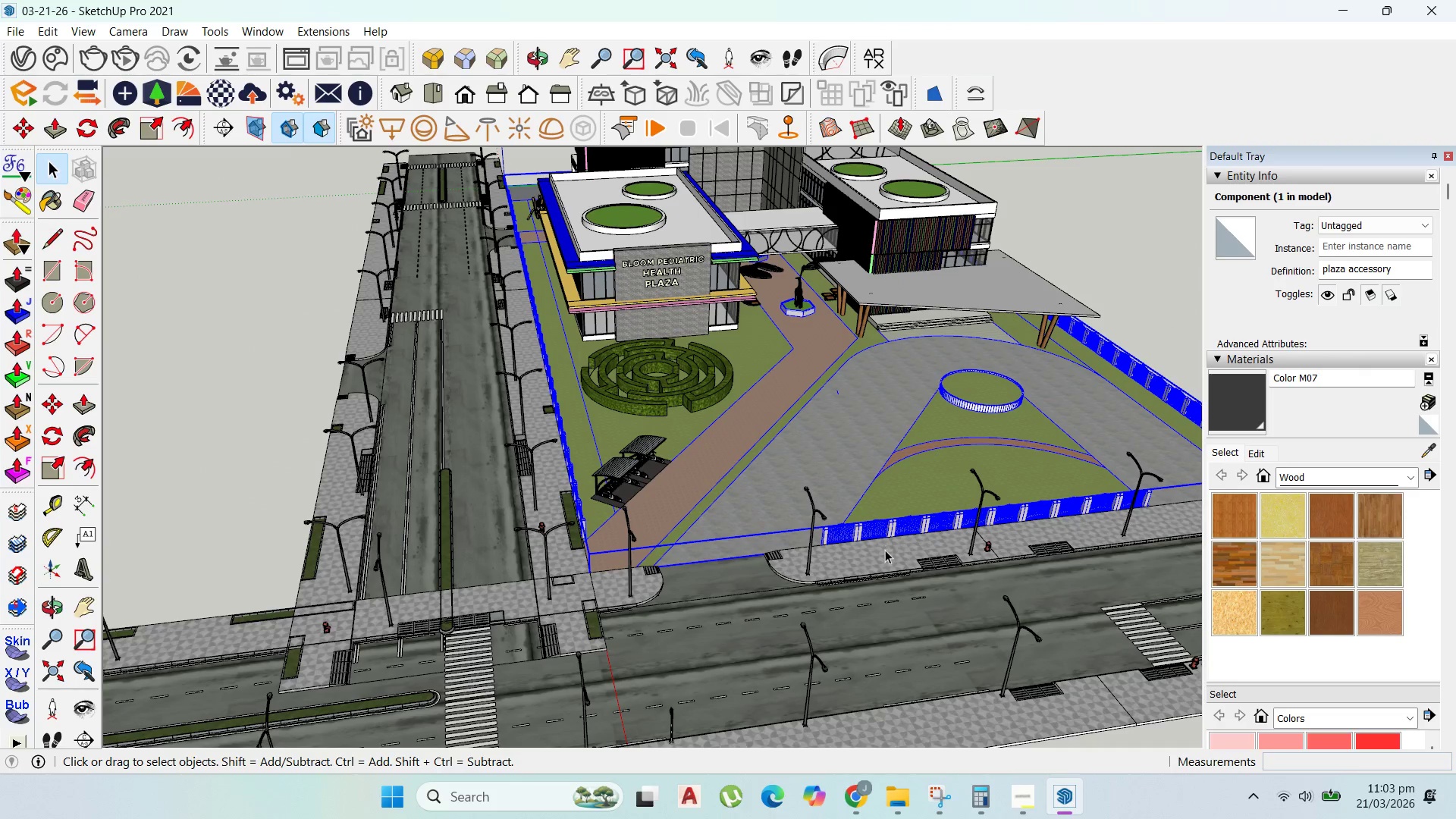 
scroll: coordinate [830, 410], scroll_direction: down, amount: 2.0
 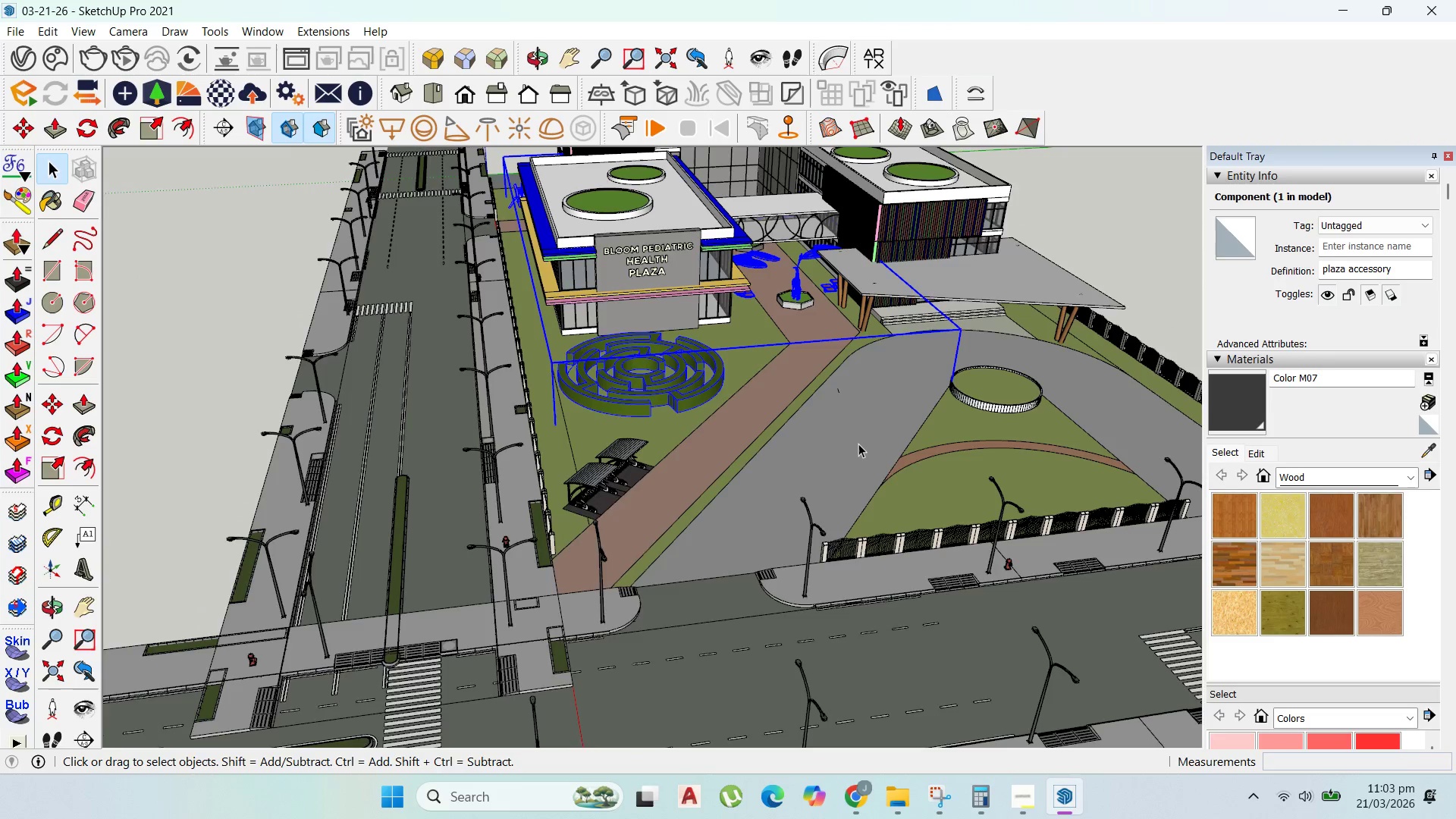 
left_click([890, 569])
 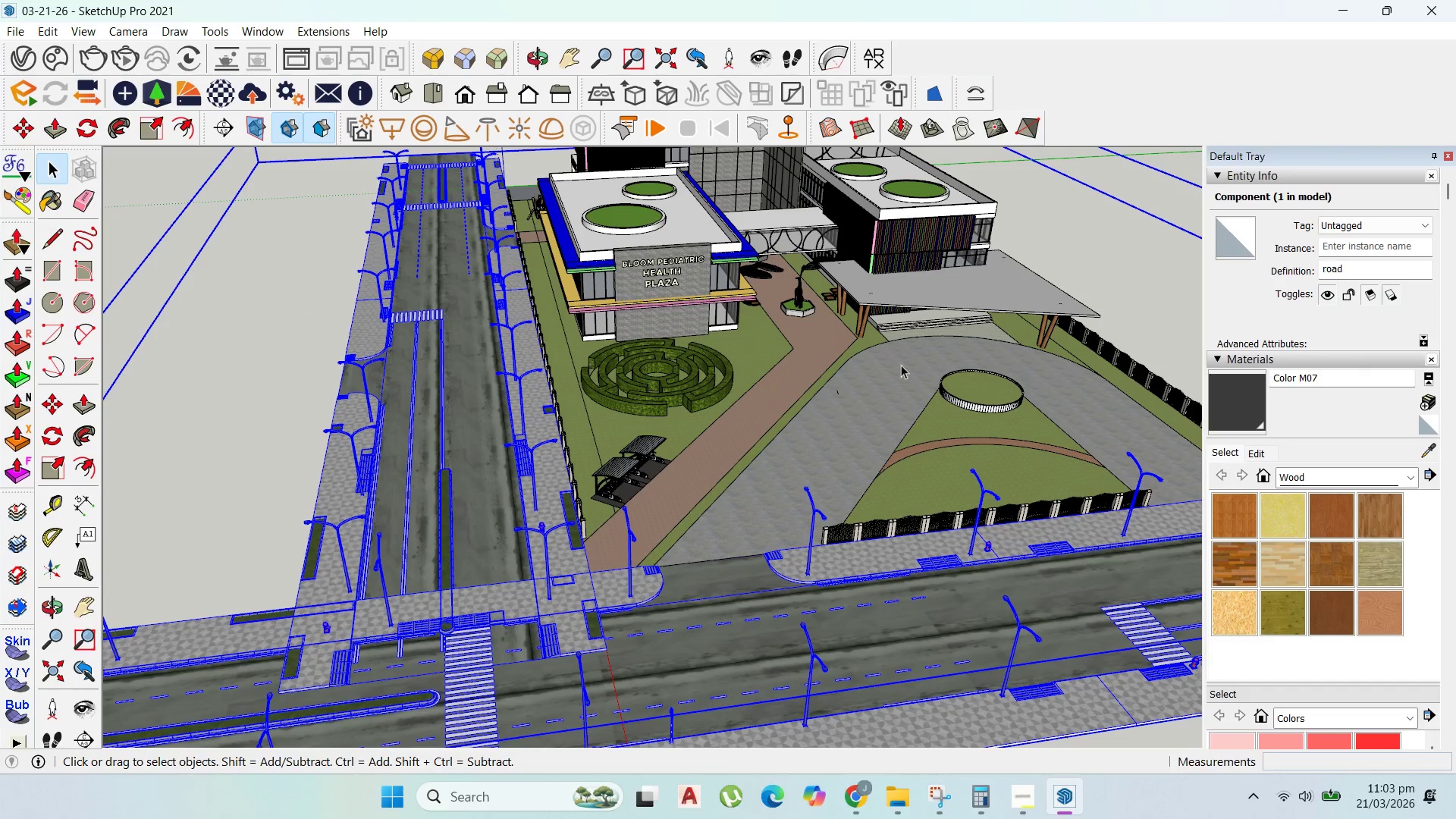 
left_click([890, 233])
 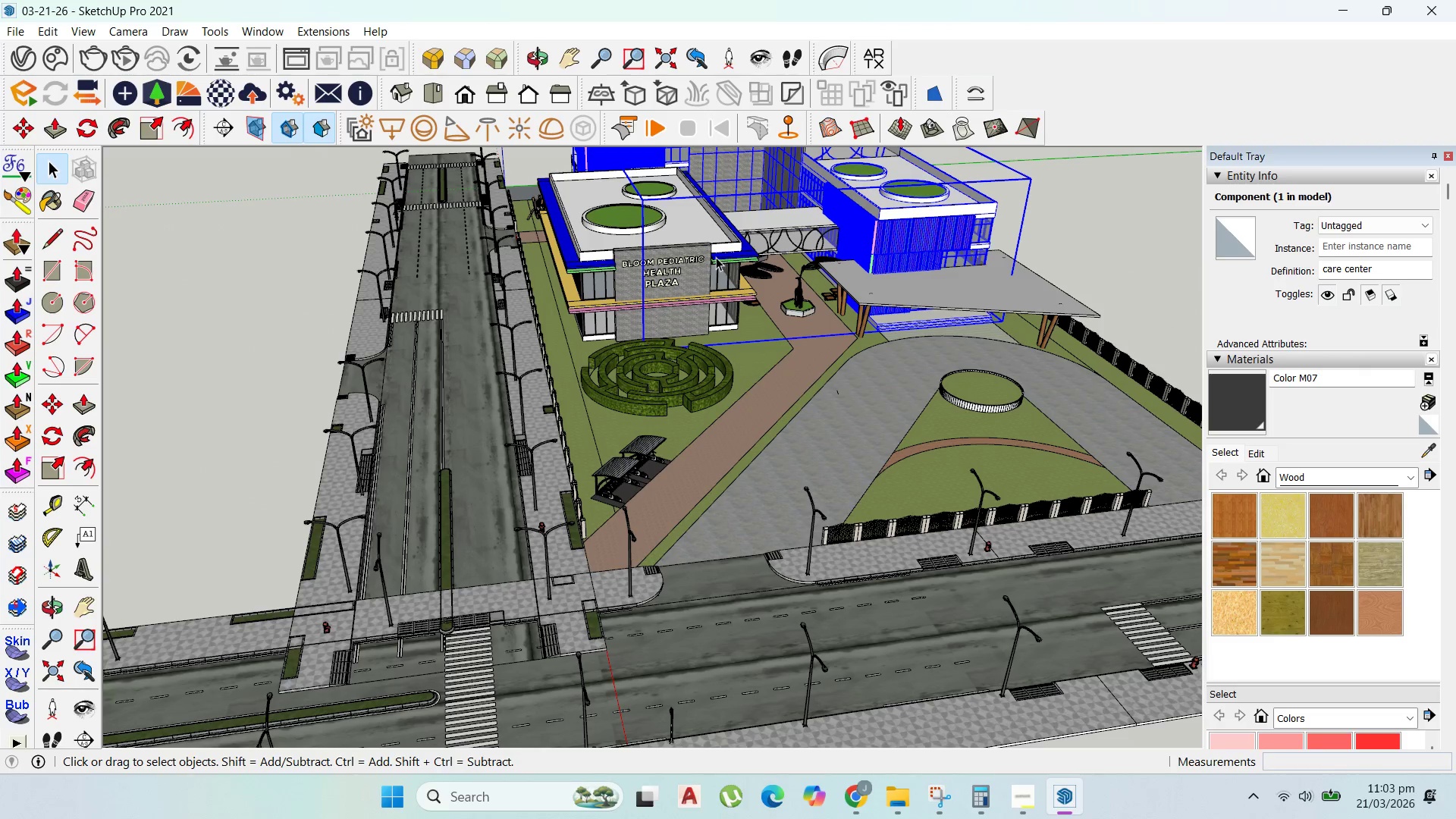 
double_click([791, 224])
 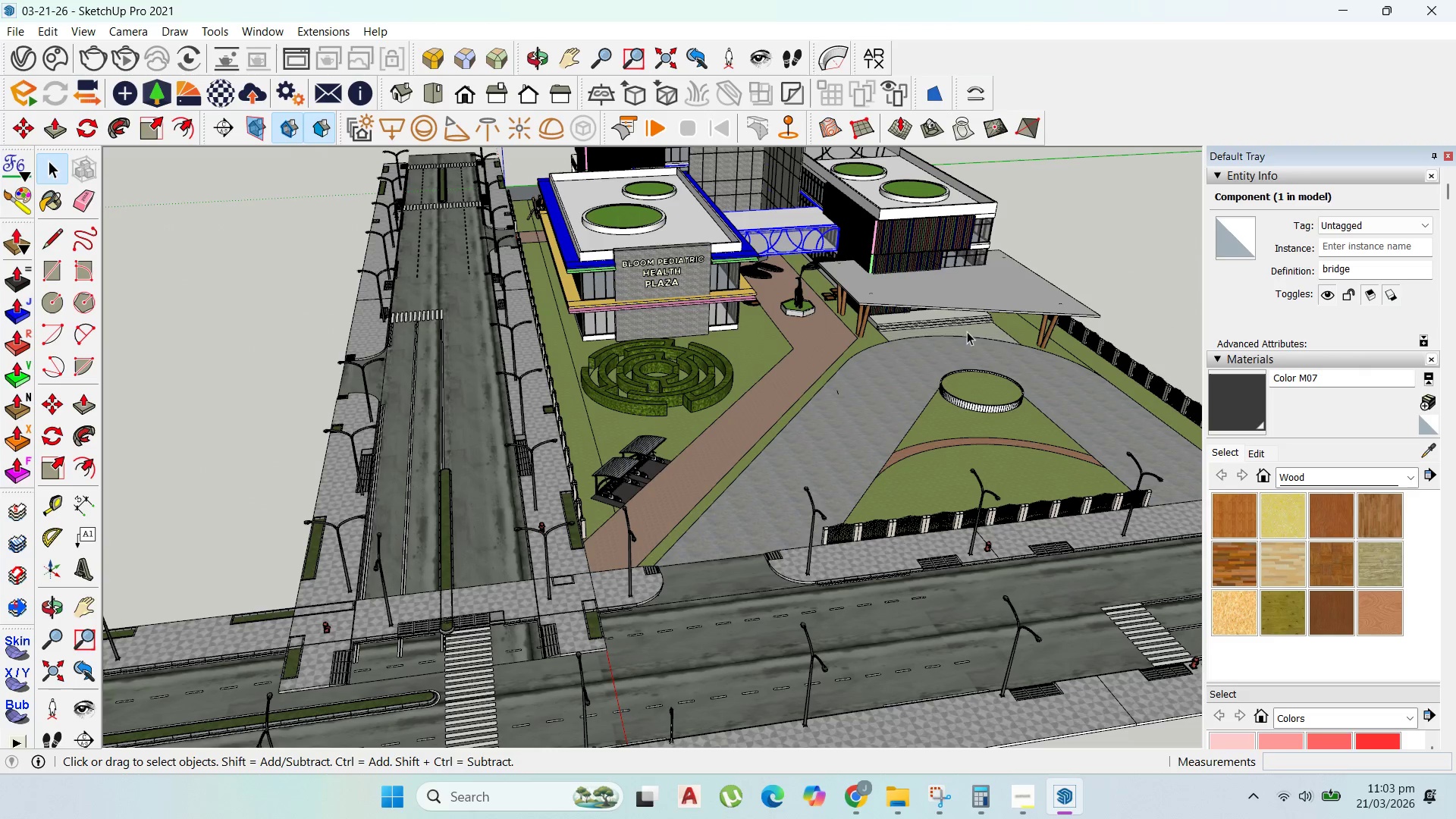 
left_click([976, 312])
 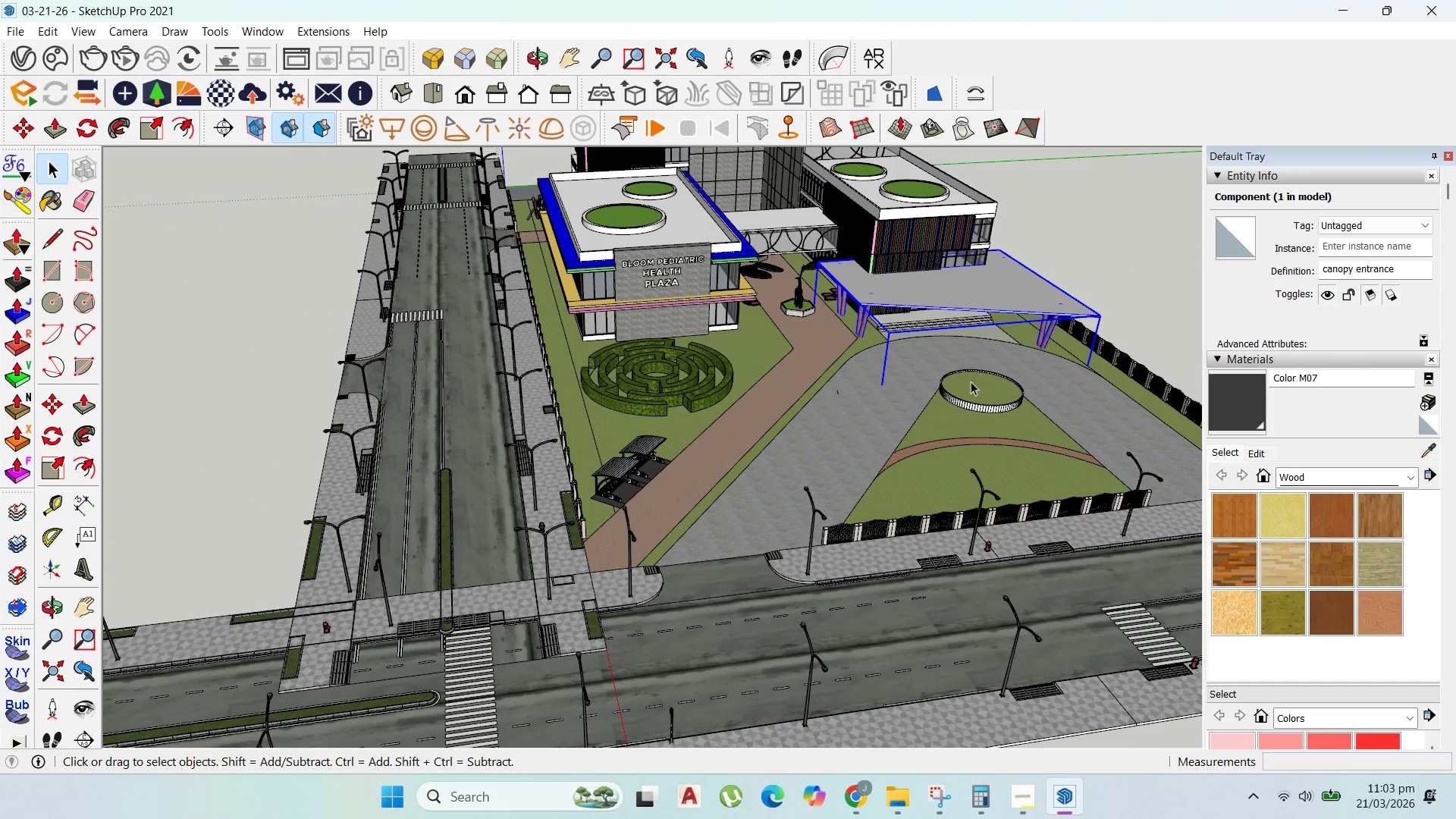 
scroll: coordinate [594, 199], scroll_direction: up, amount: 5.0
 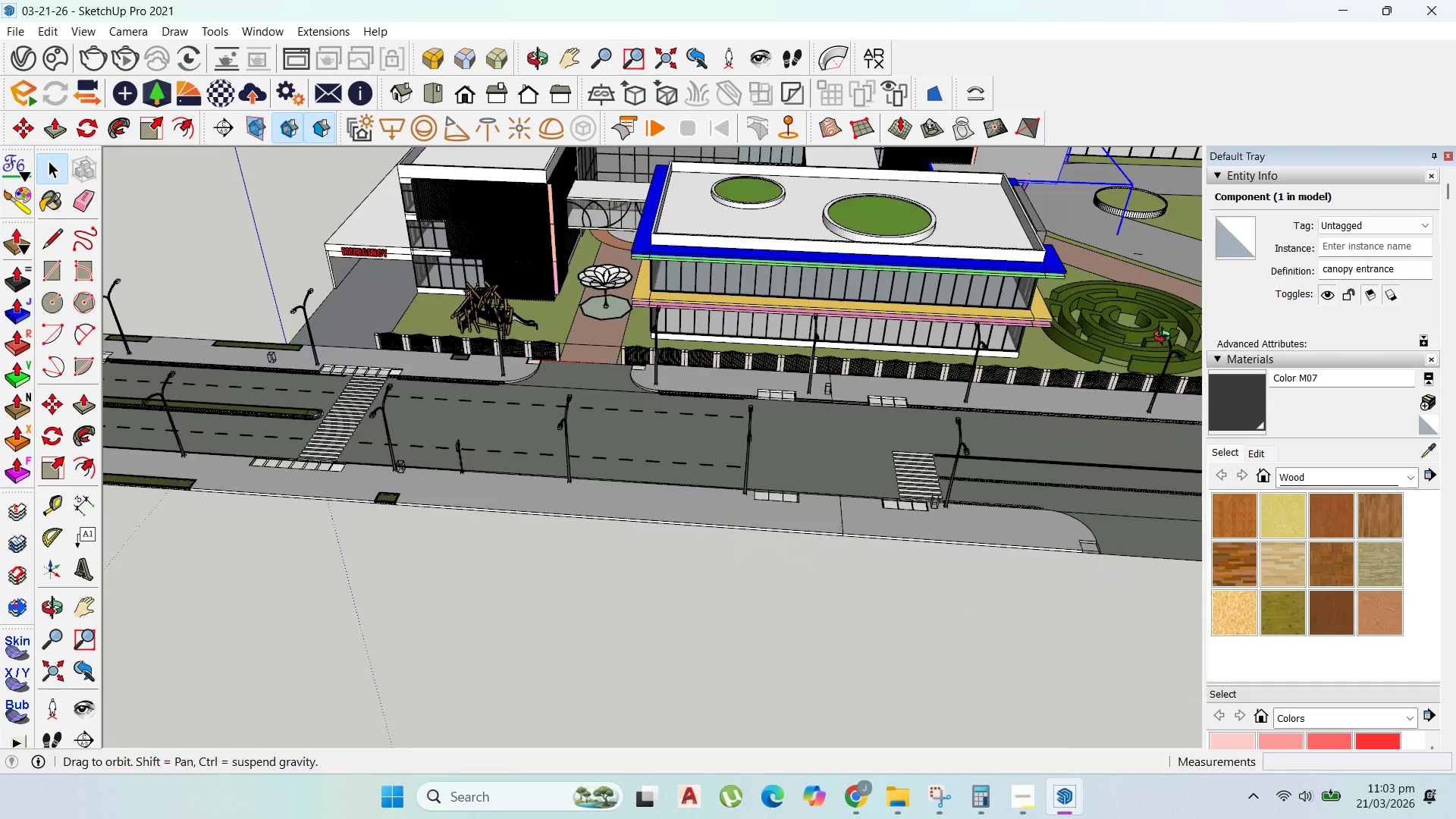 
left_click([553, 246])
 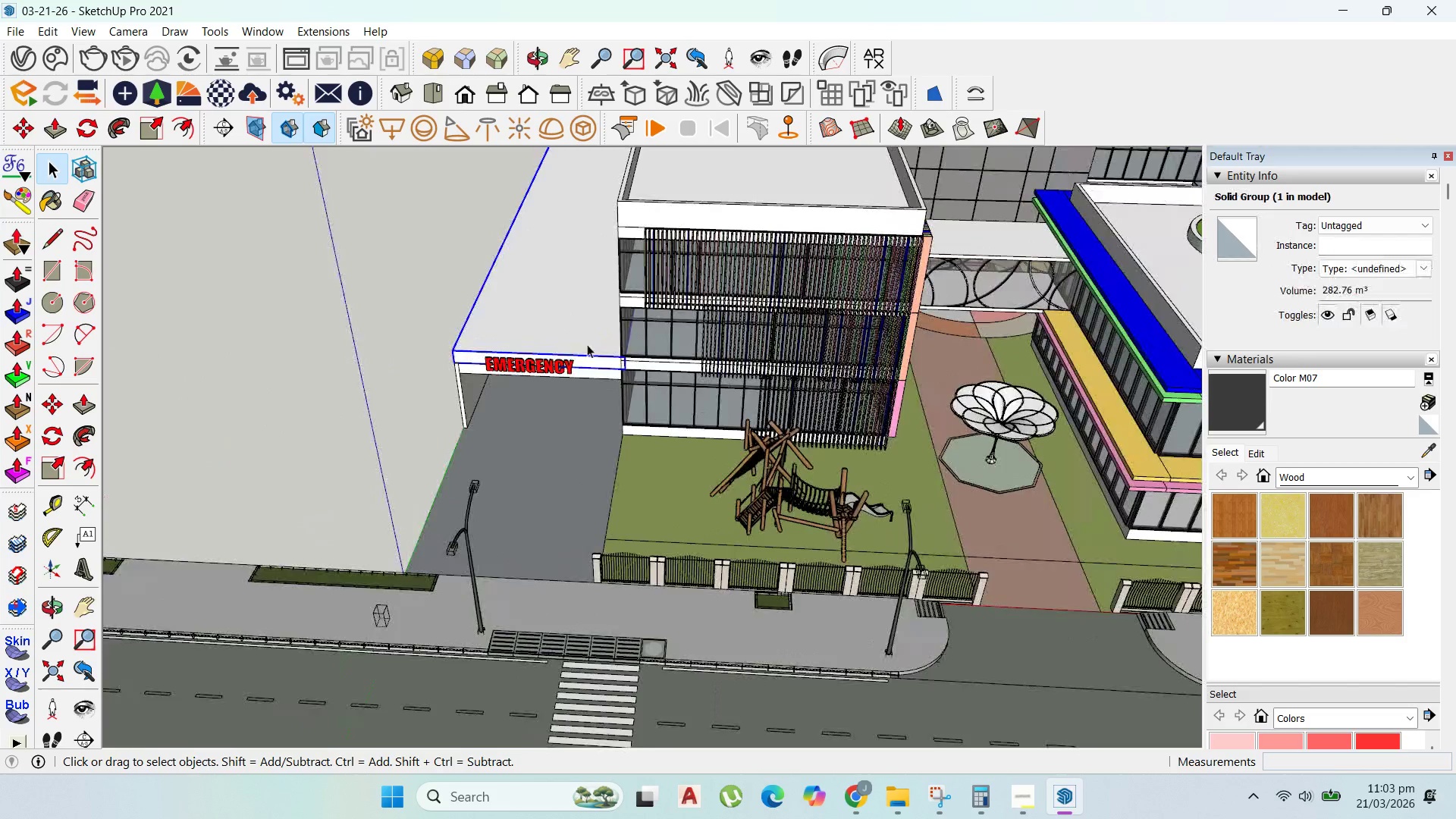 
hold_key(key=ShiftLeft, duration=1.48)
scroll: coordinate [613, 380], scroll_direction: up, amount: 12.0
 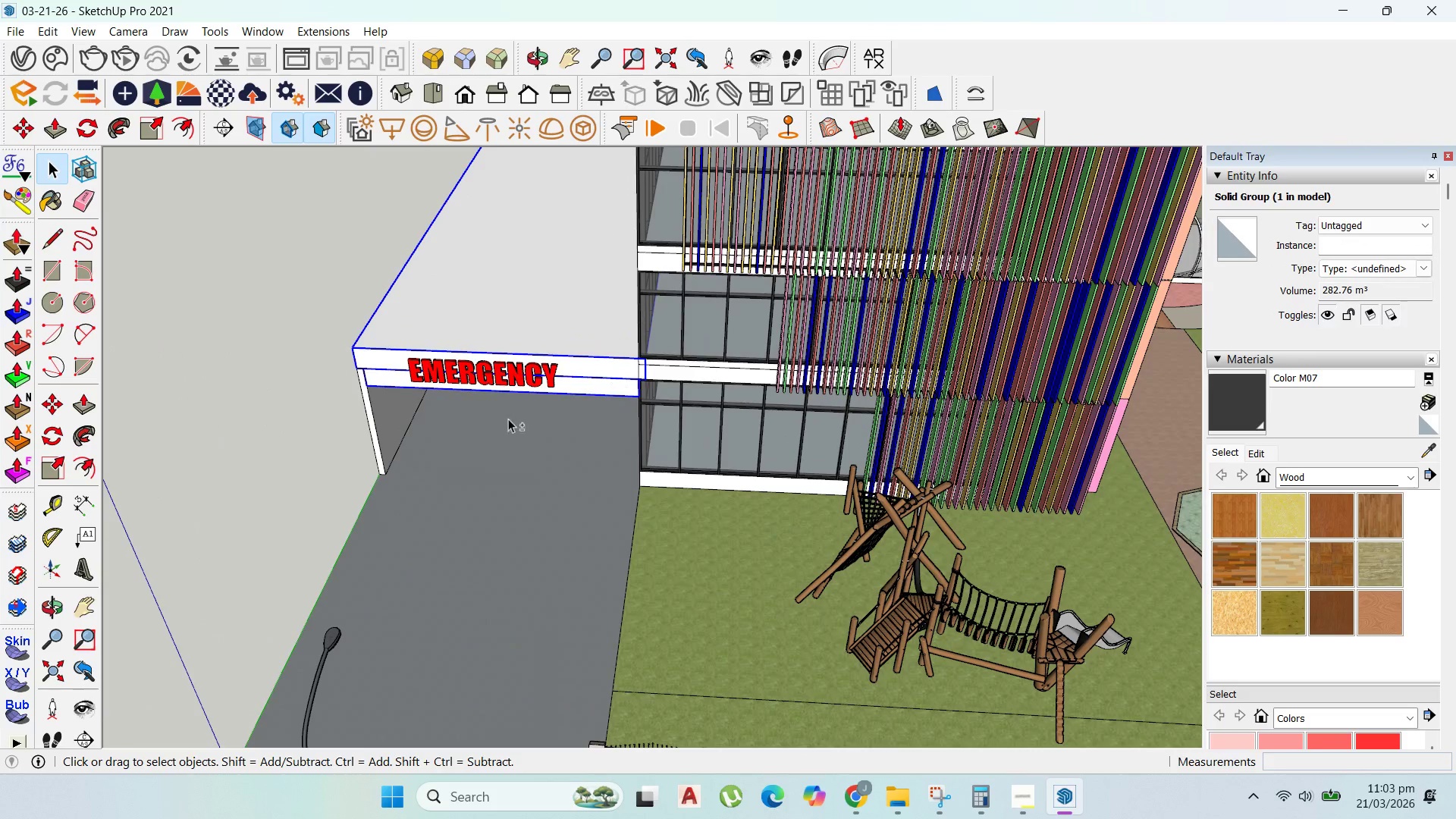 
hold_key(key=ShiftLeft, duration=1.2)
left_click([526, 380])
 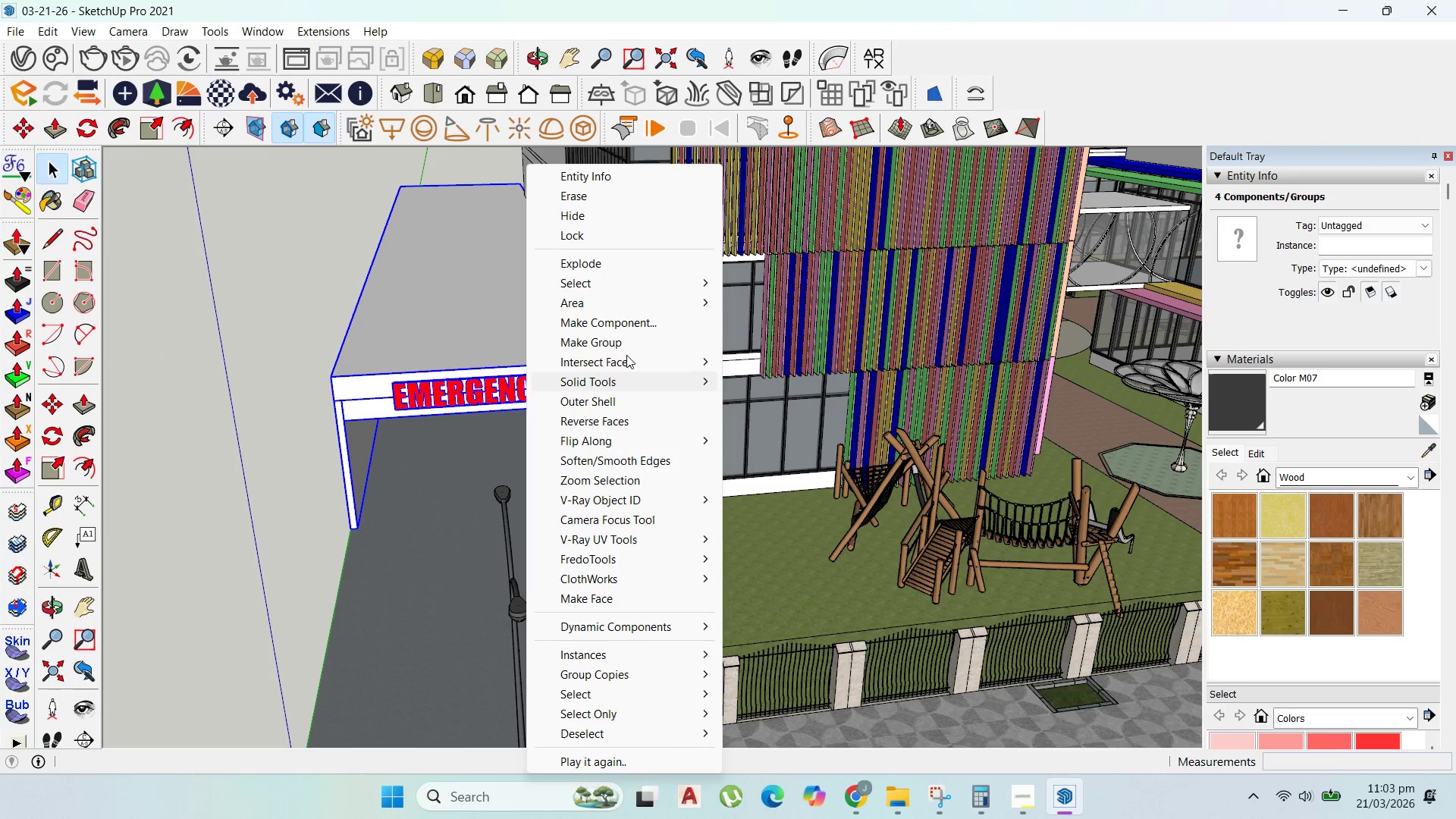 
left_click([626, 318])
 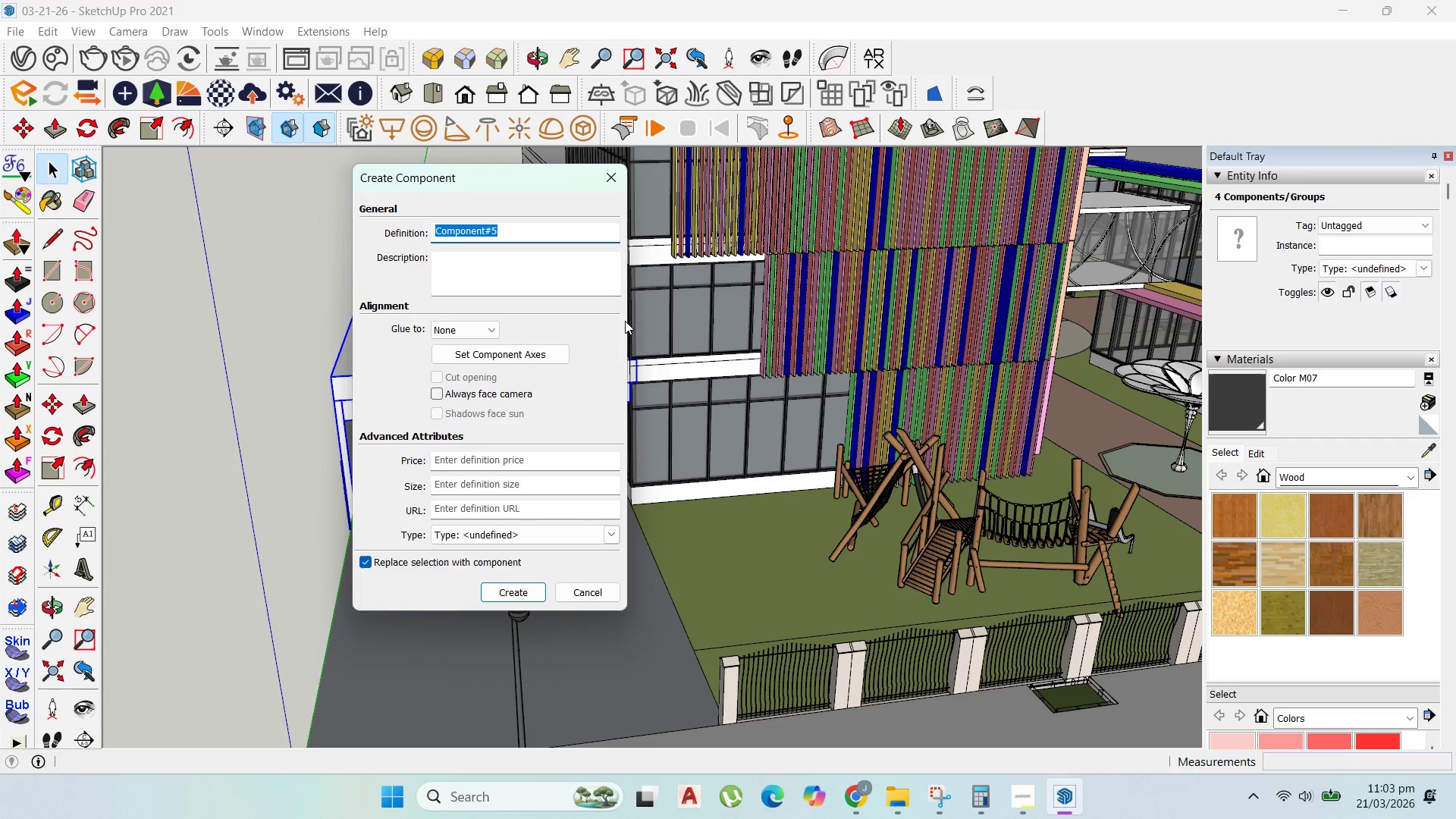 
type(parking)
 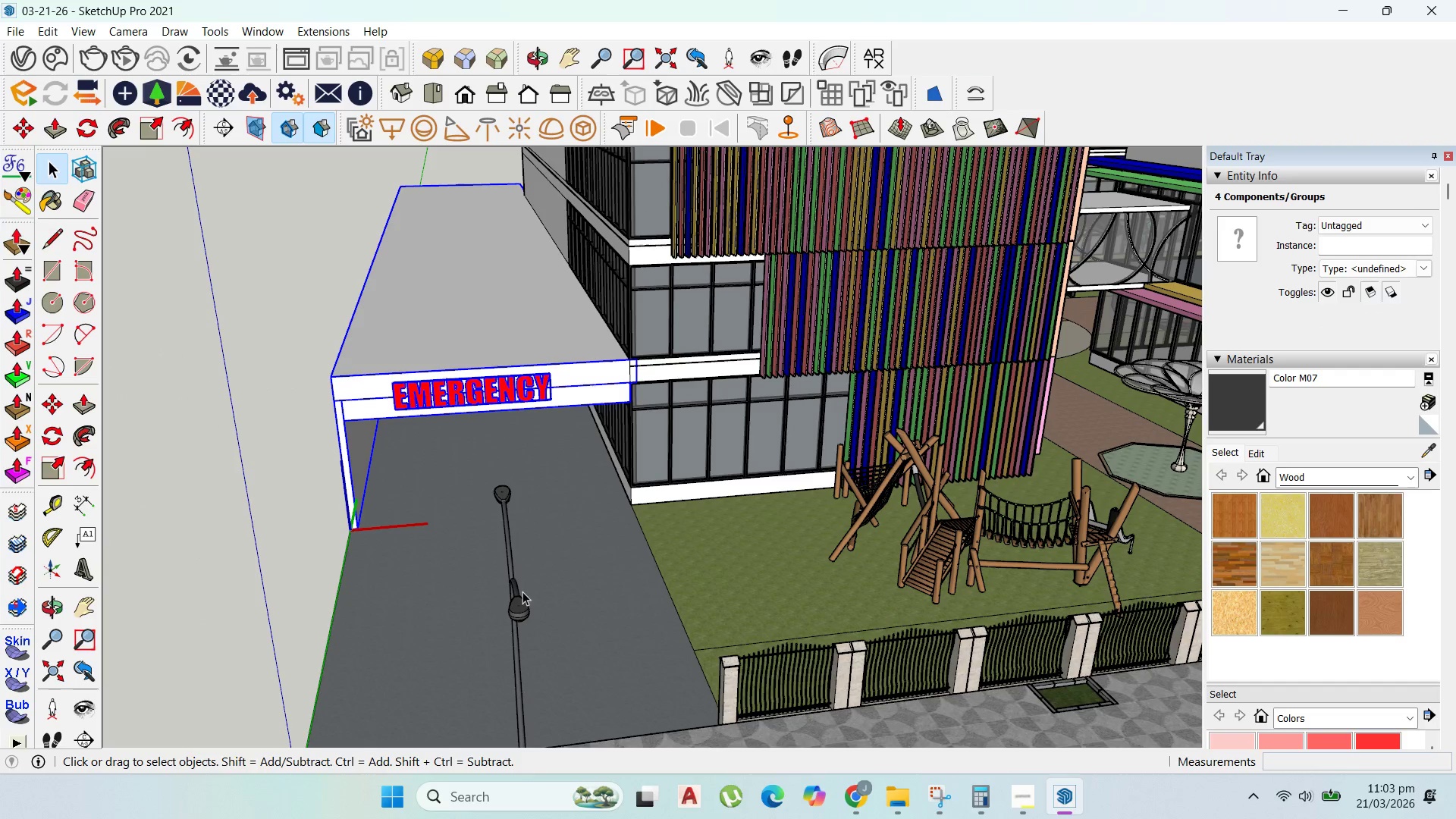 
scroll: coordinate [582, 489], scroll_direction: down, amount: 46.0
 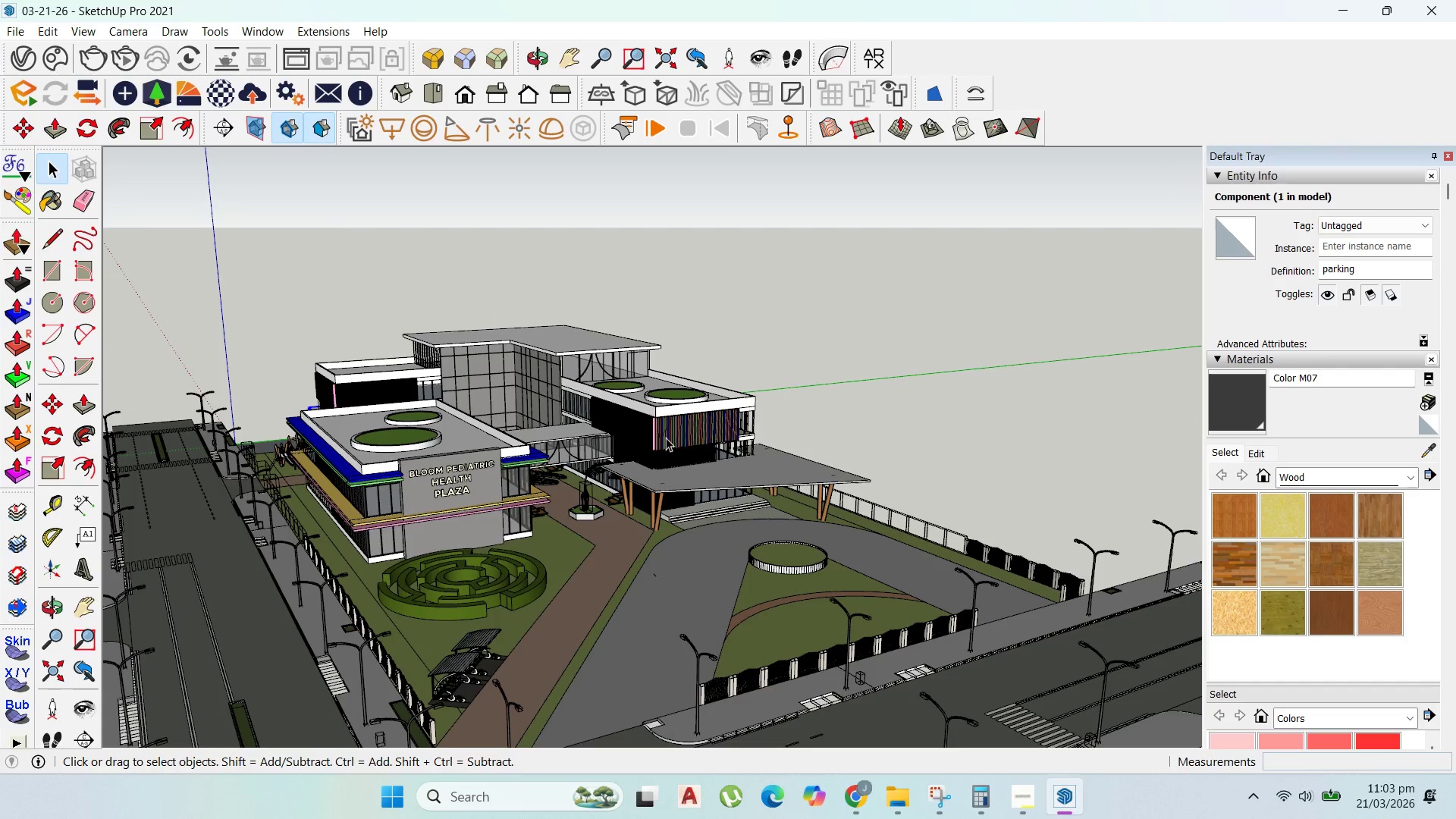 
scroll: coordinate [617, 306], scroll_direction: up, amount: 8.0
 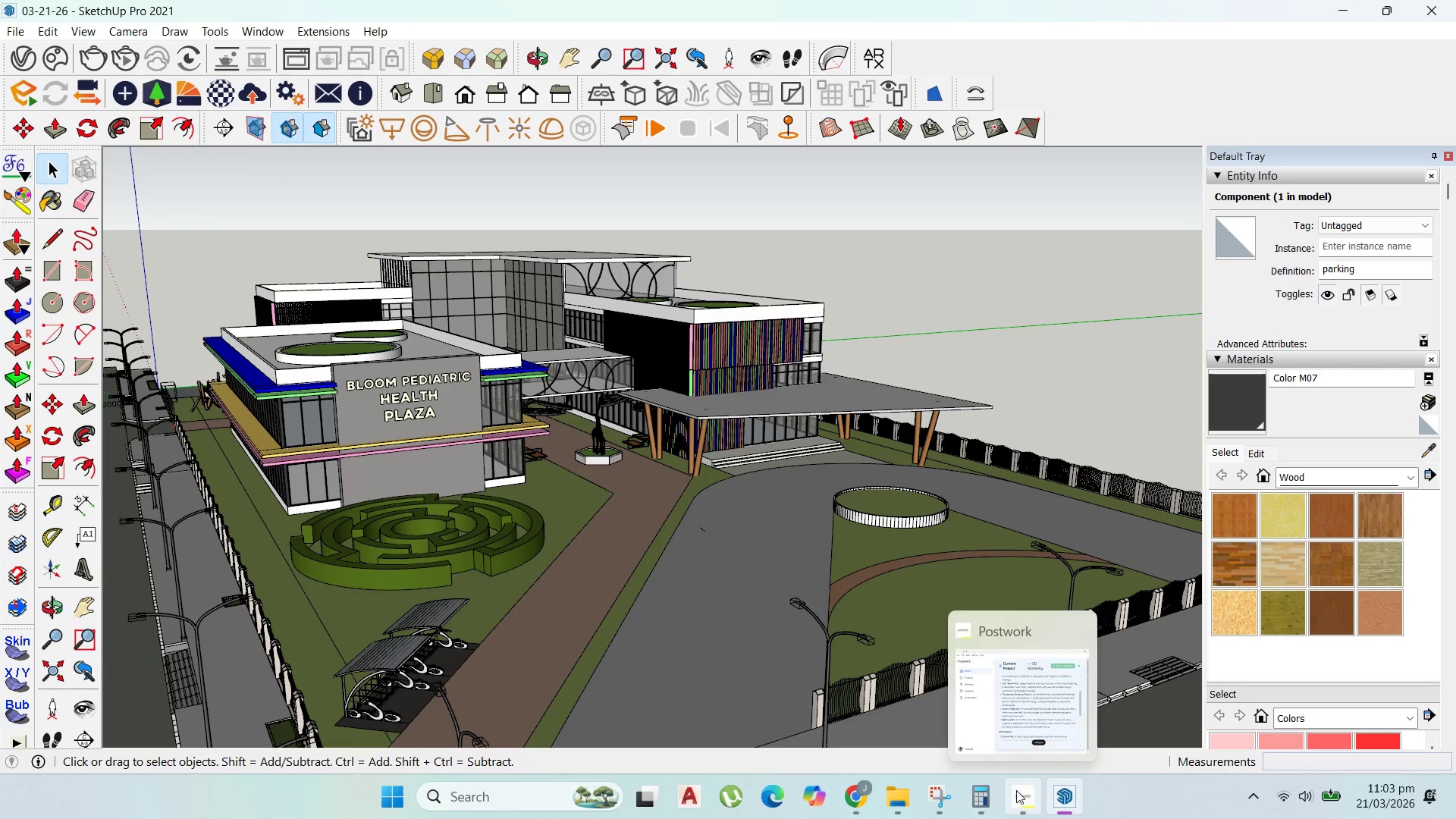 
left_click([1017, 790])